 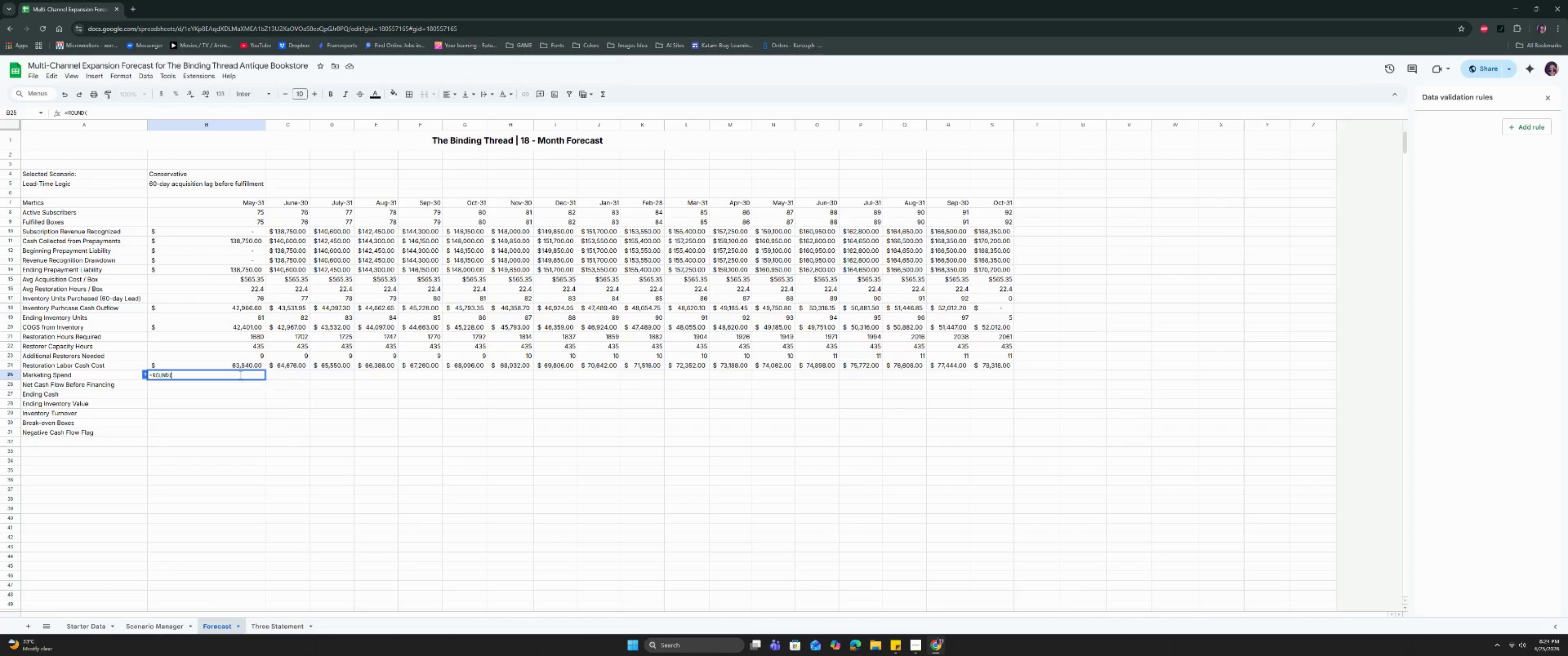 
key(Enter)
 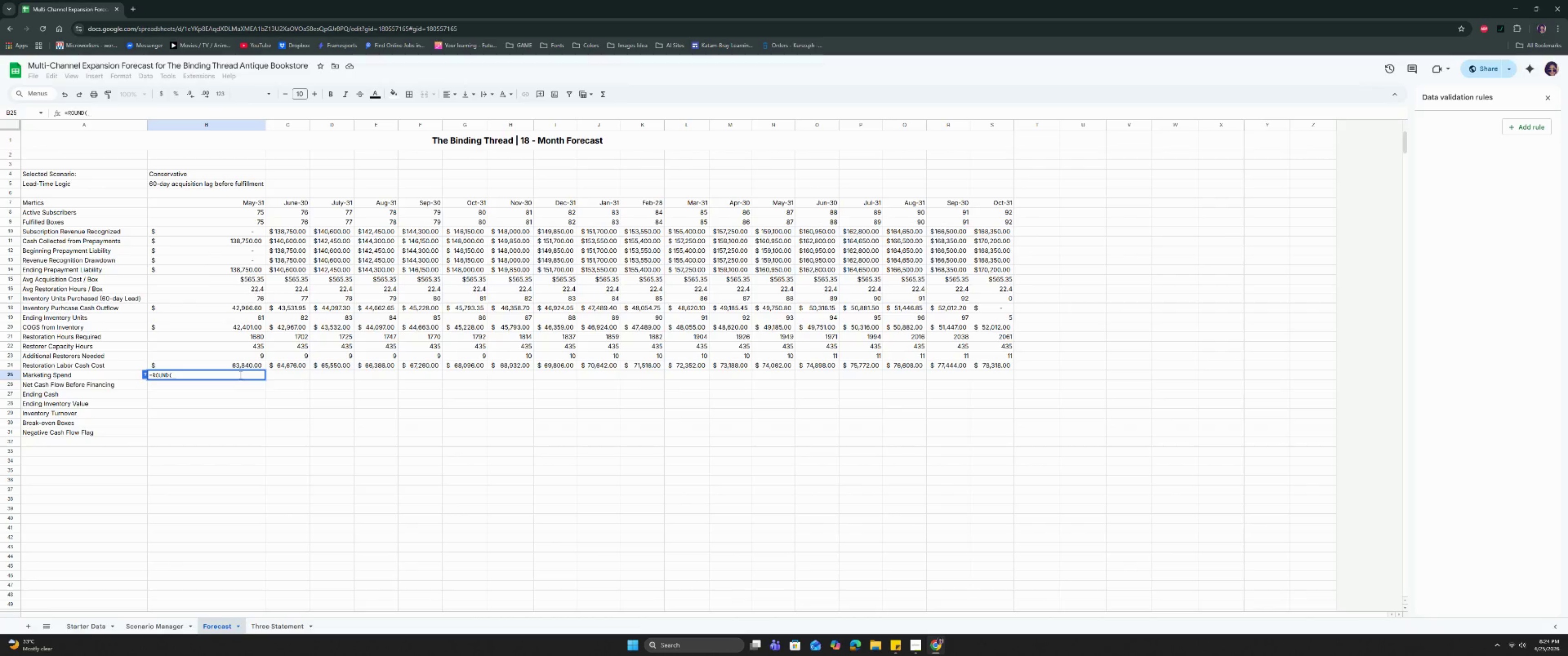 
wait(13.17)
 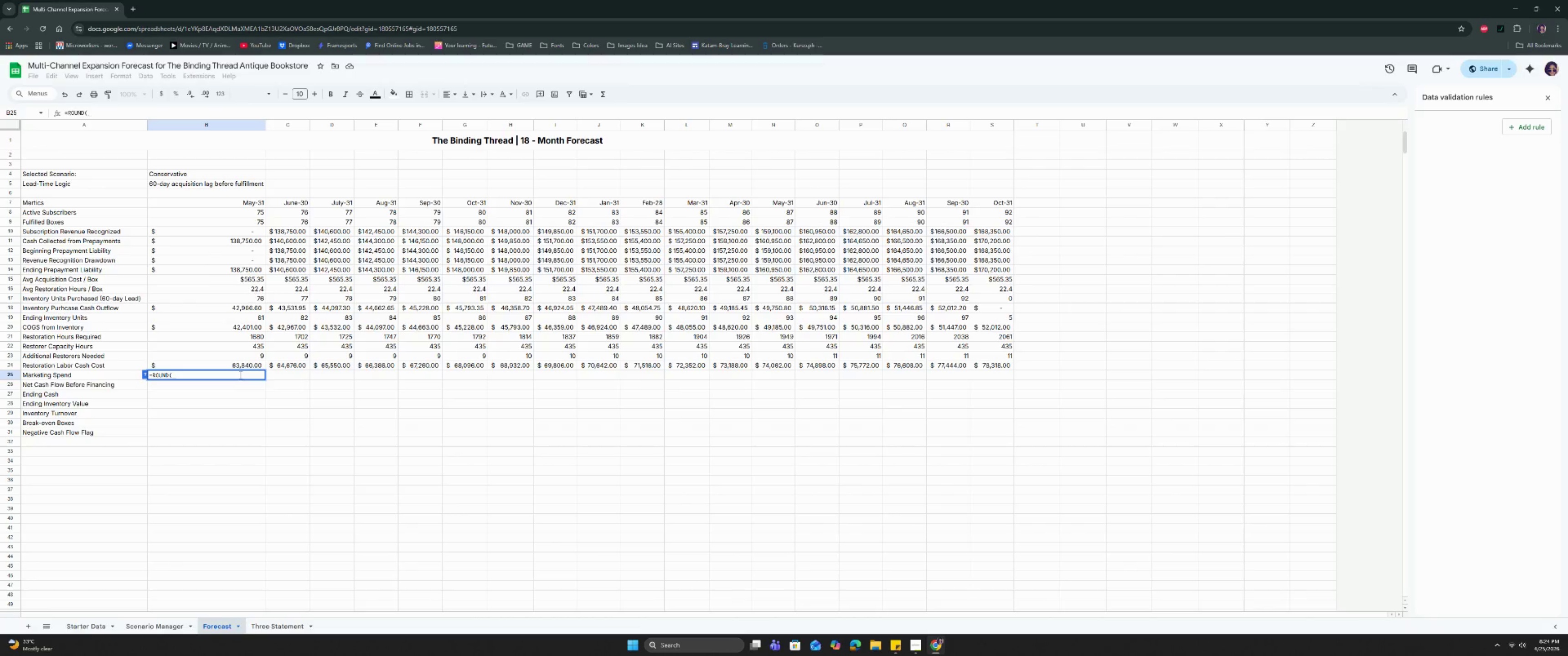 
mouse_move([205, 540])
 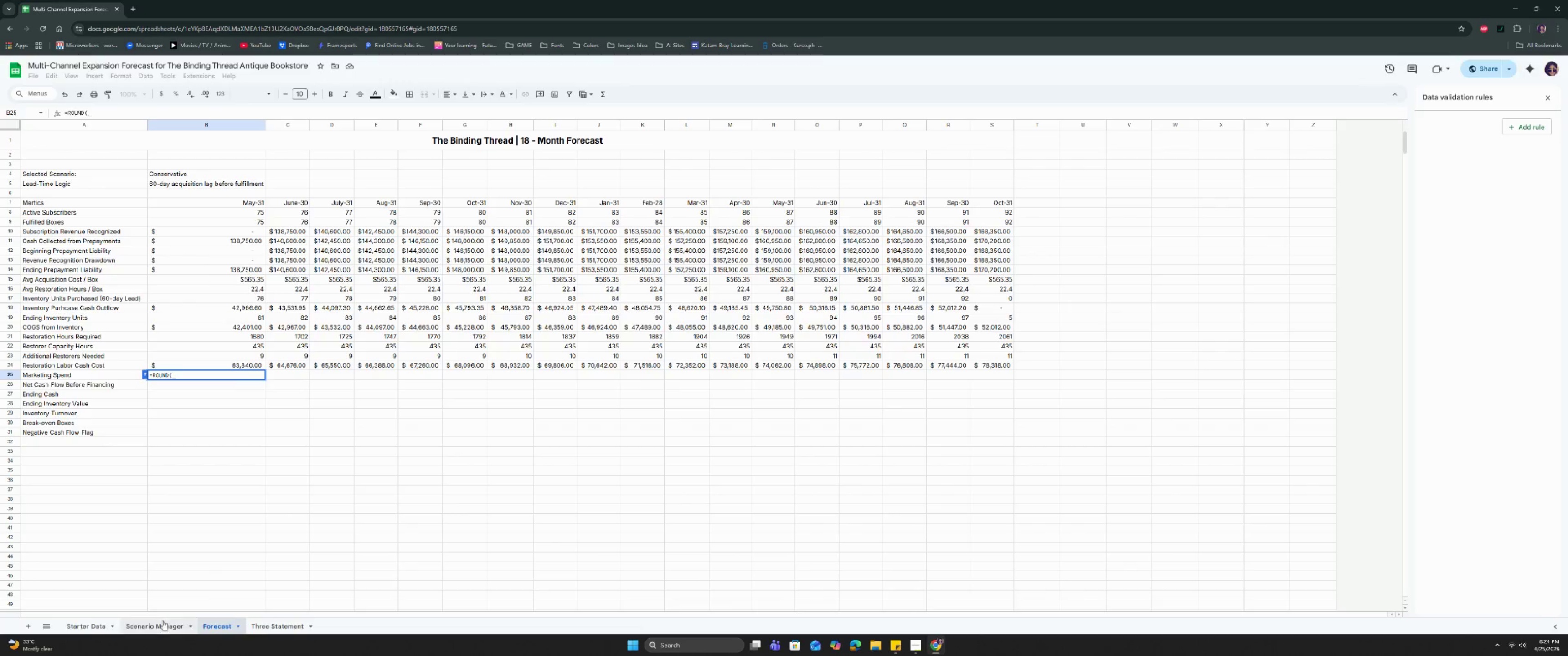 
left_click([162, 626])
 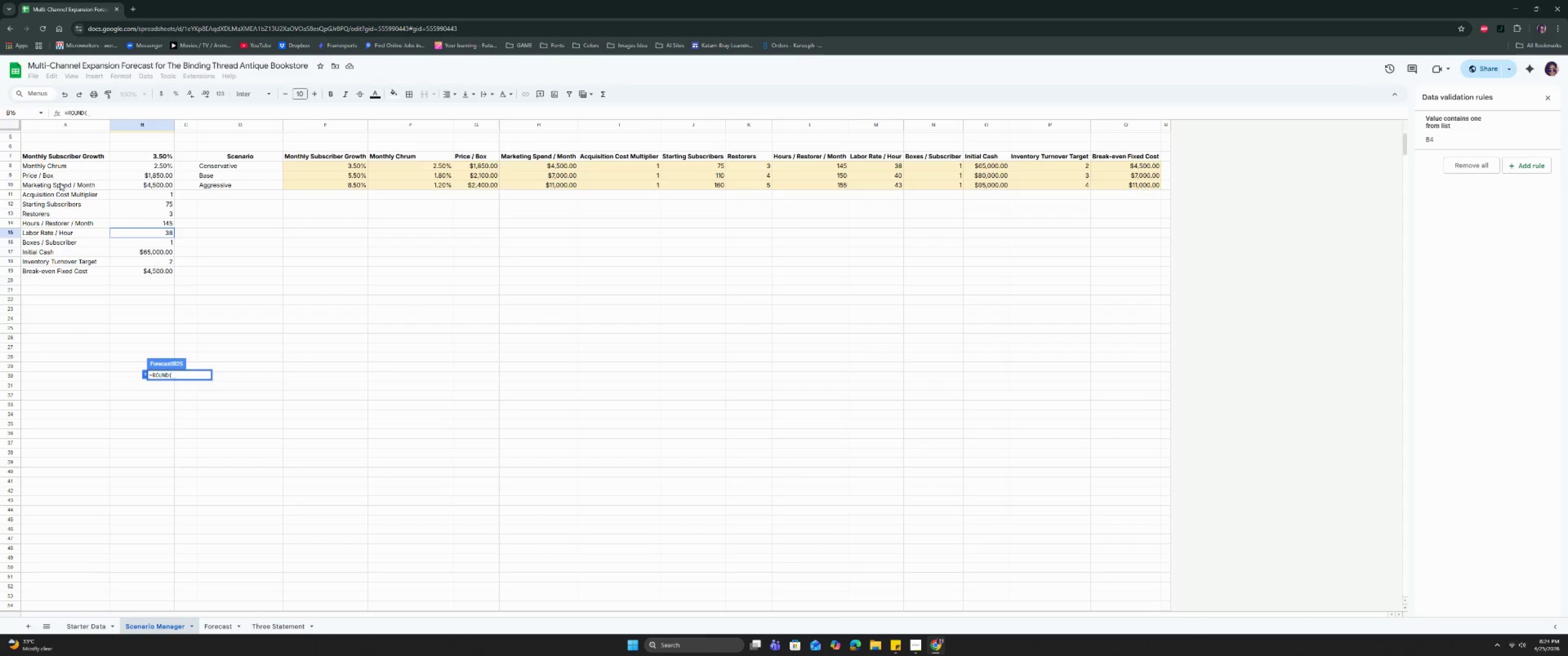 
left_click([164, 182])
 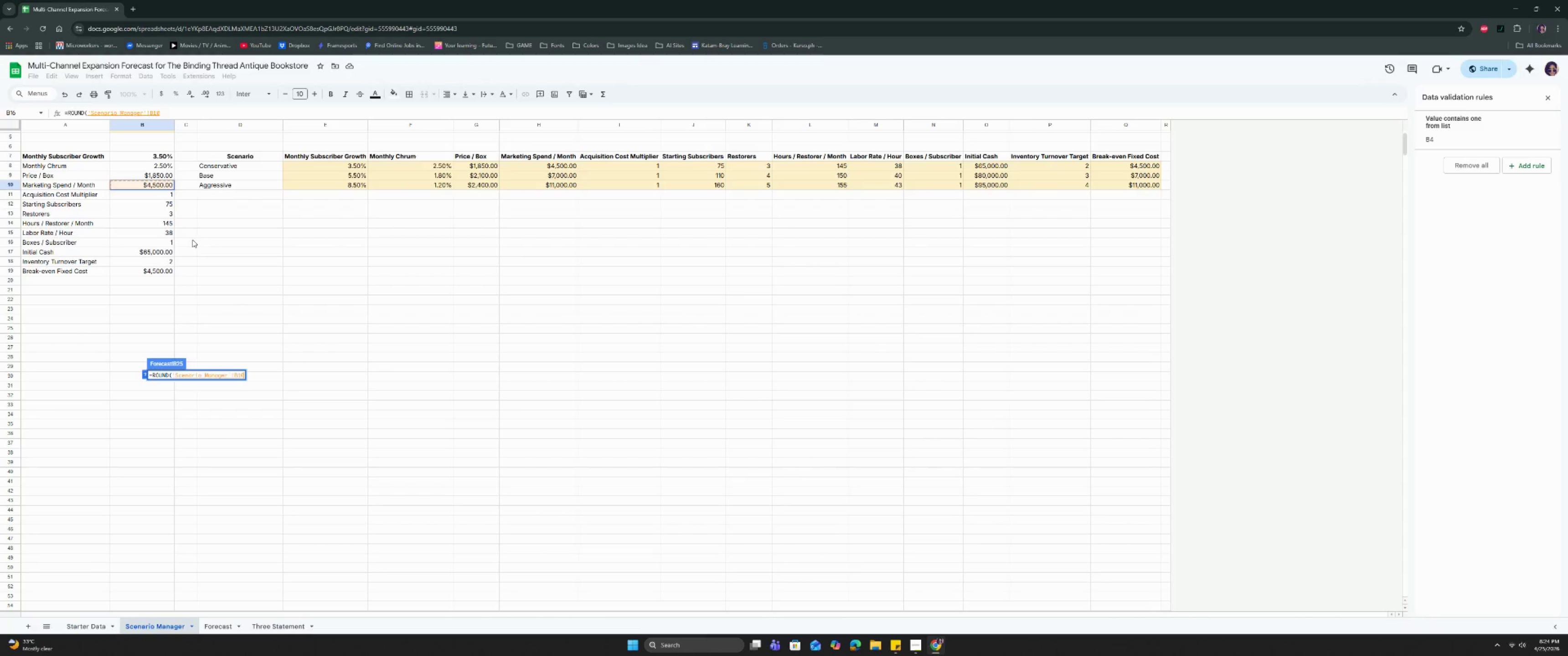 
wait(6.29)
 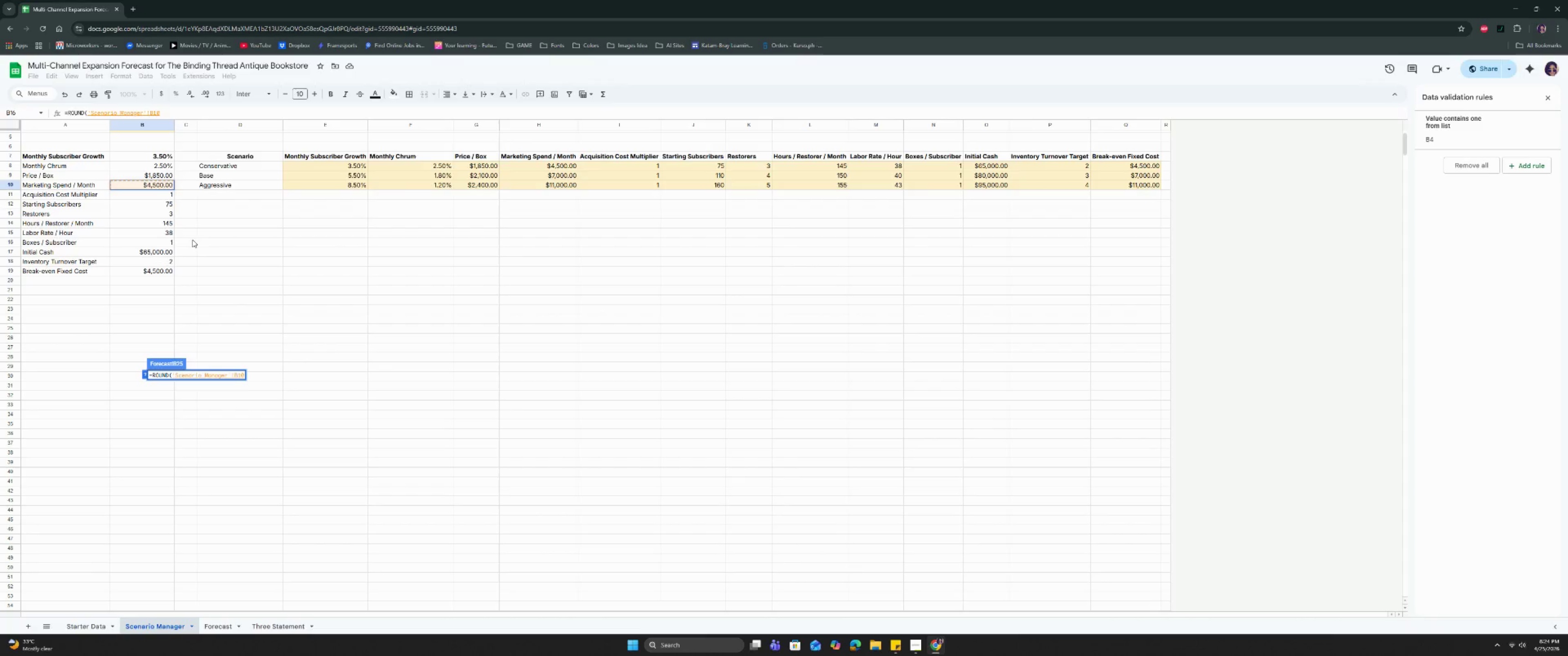 
key(ArrowLeft)
 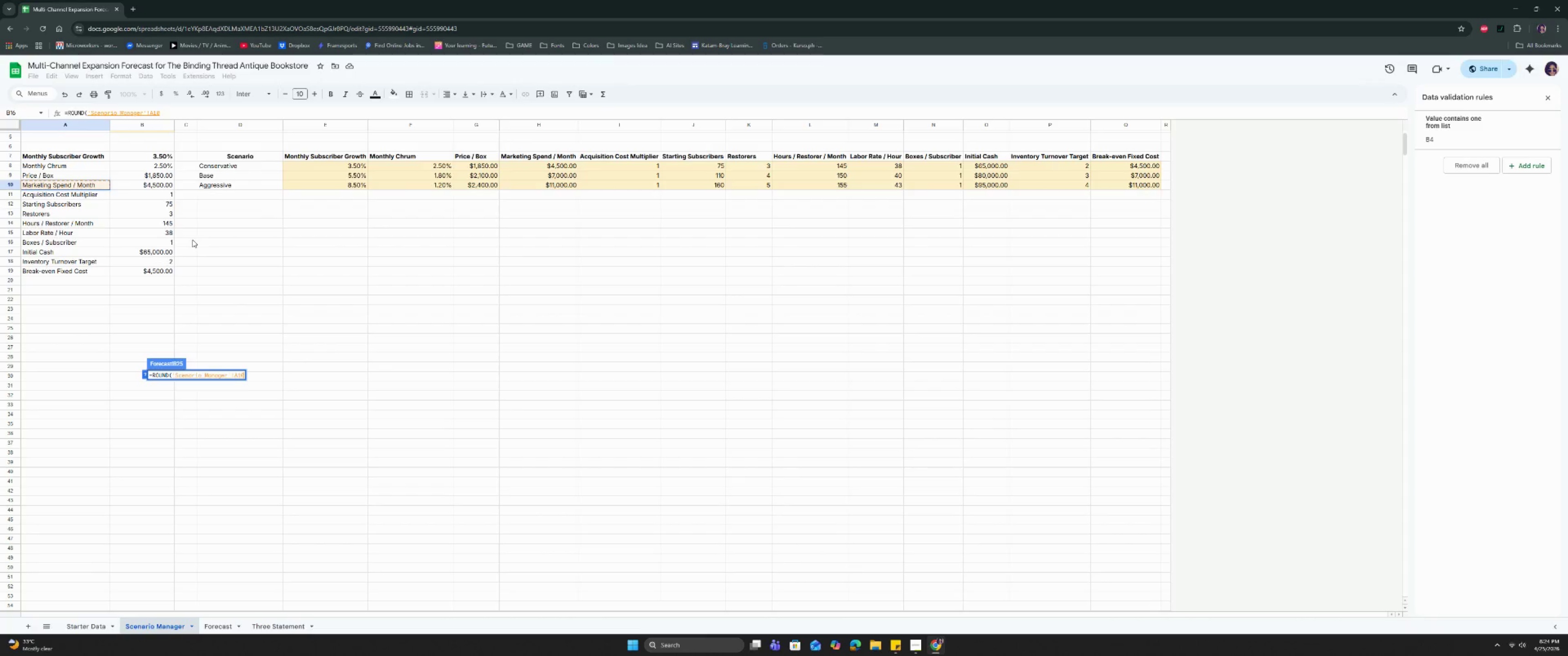 
key(ArrowLeft)
 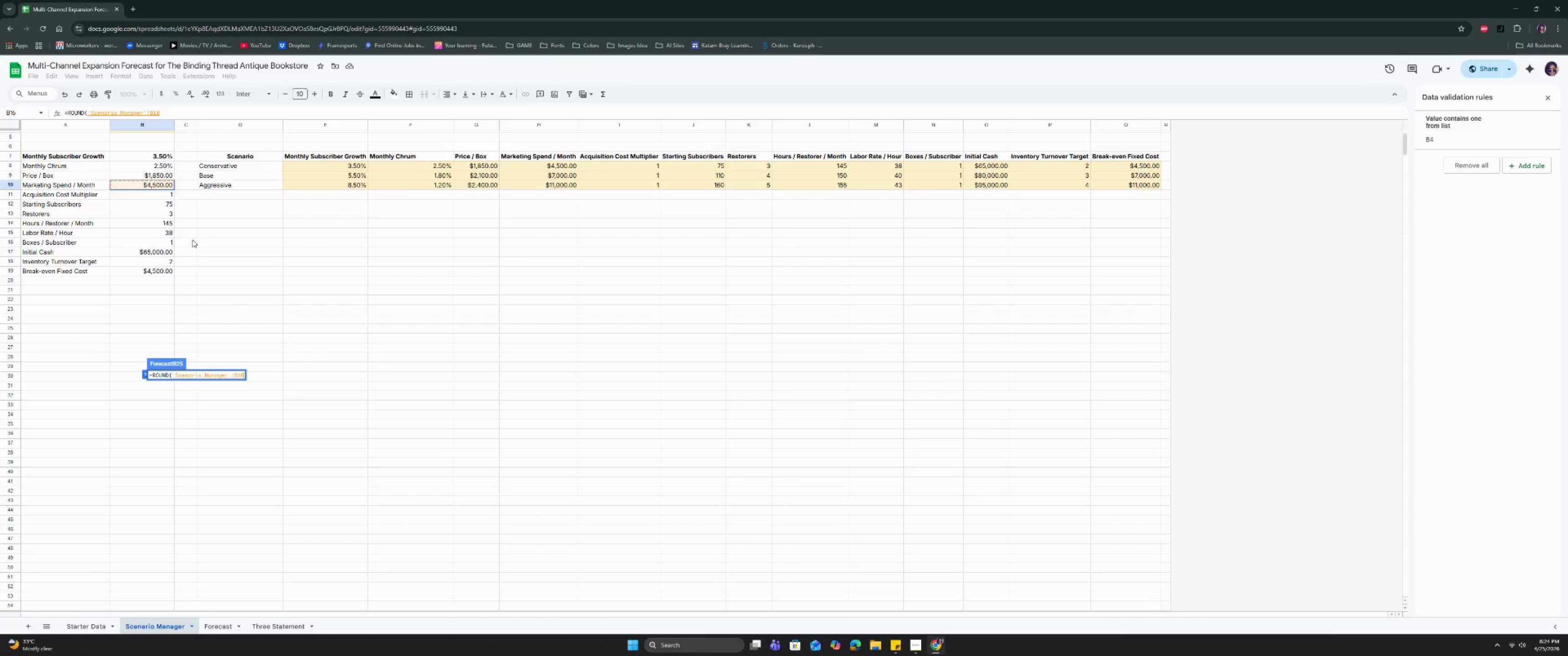 
key(ArrowRight)
 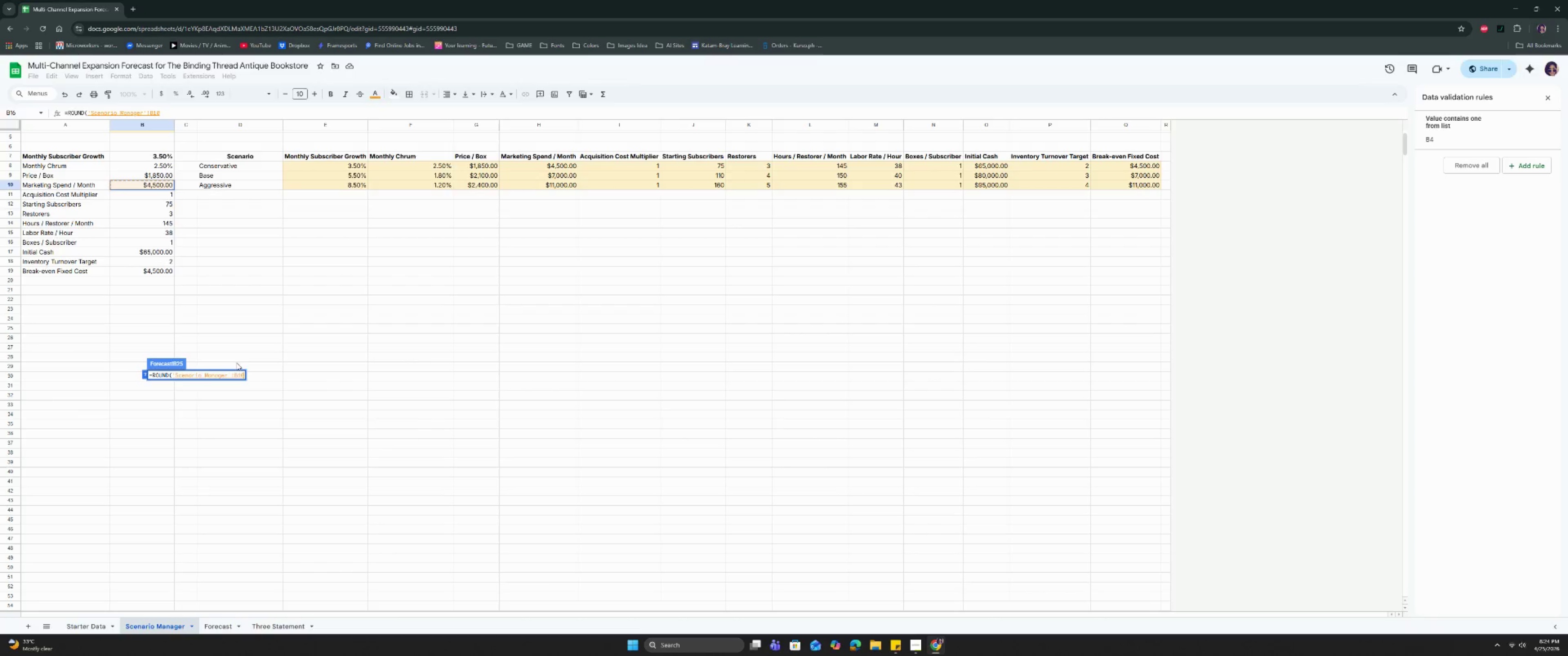 
left_click([232, 377])
 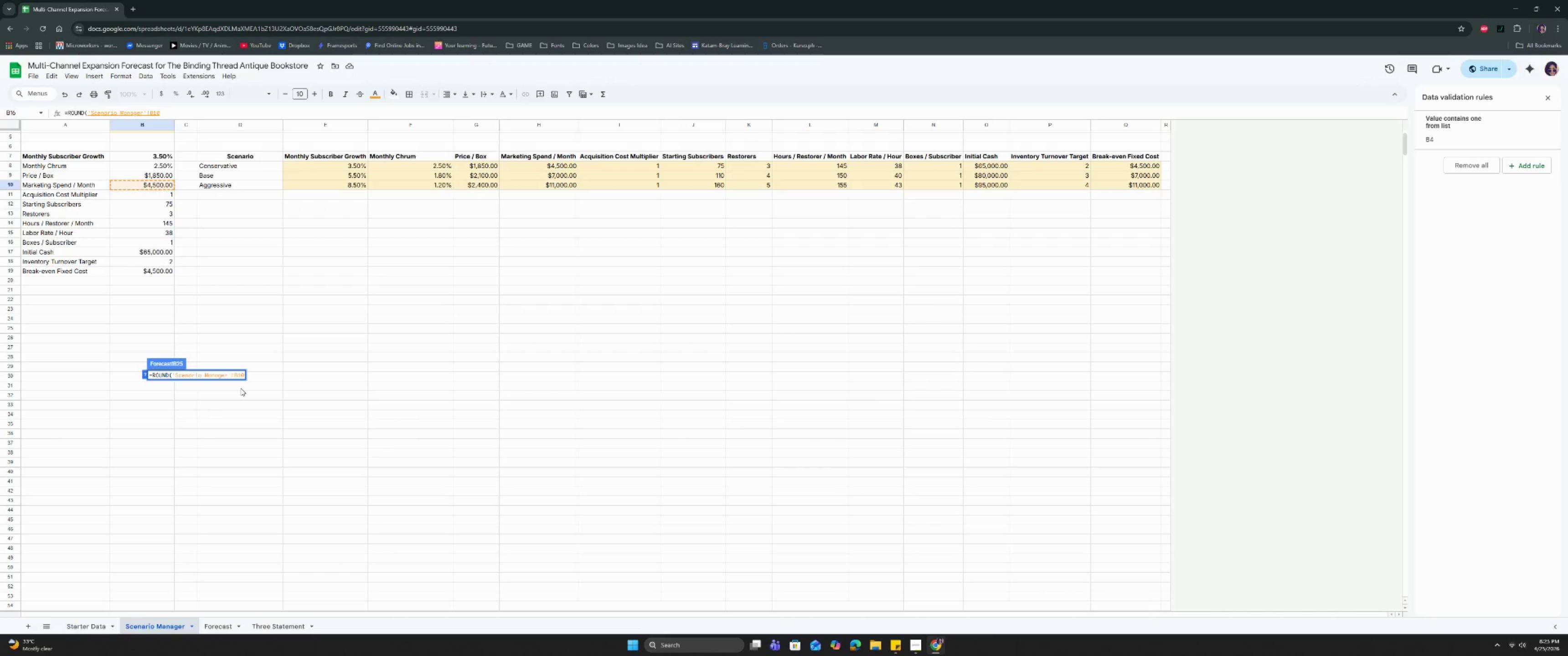 
key(ArrowRight)
 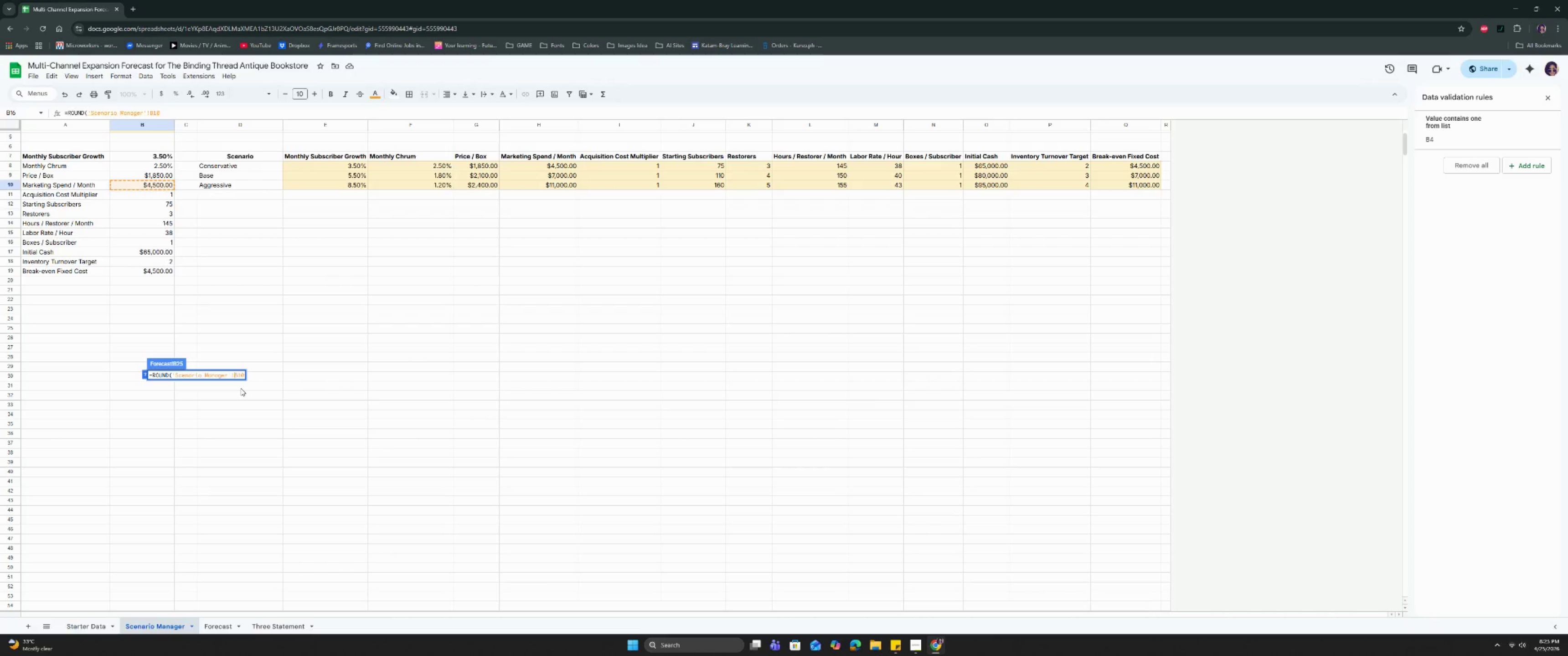 
key(Shift+ShiftRight)
 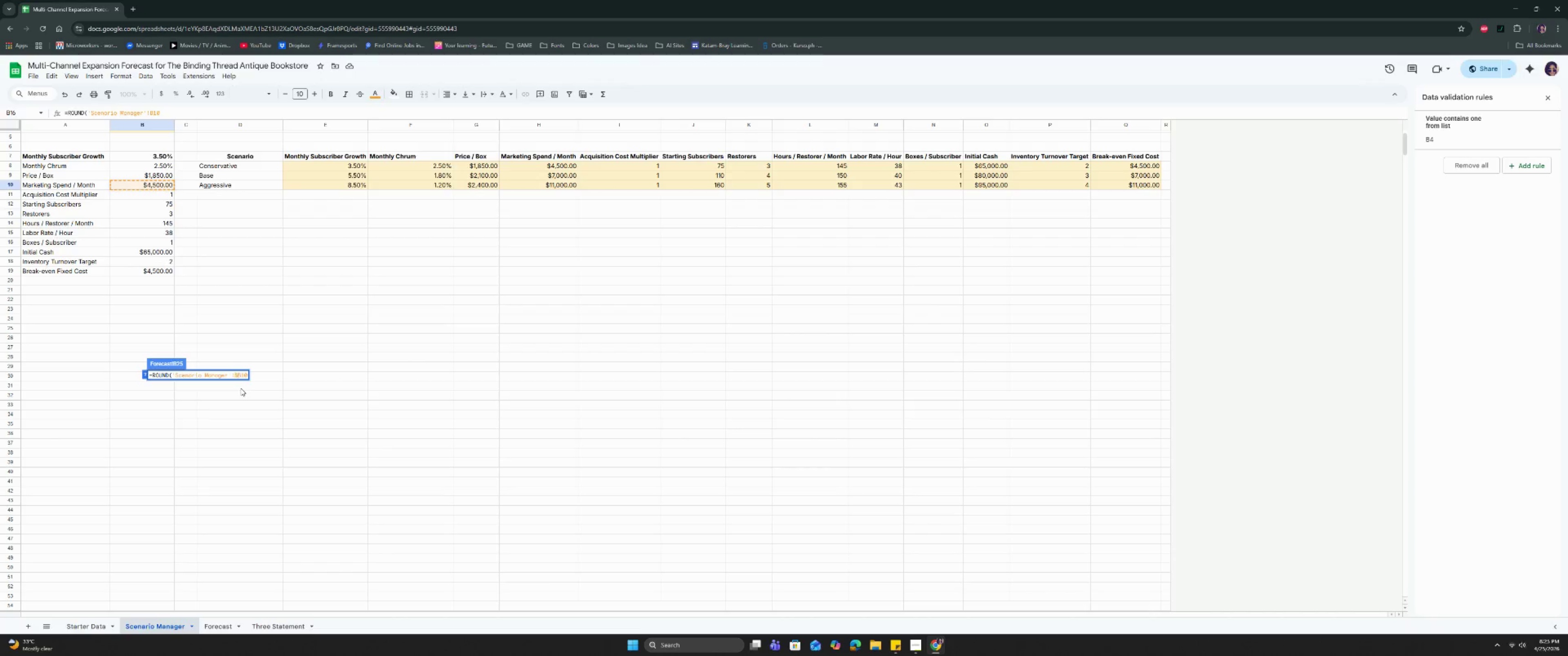 
key(Shift+4)
 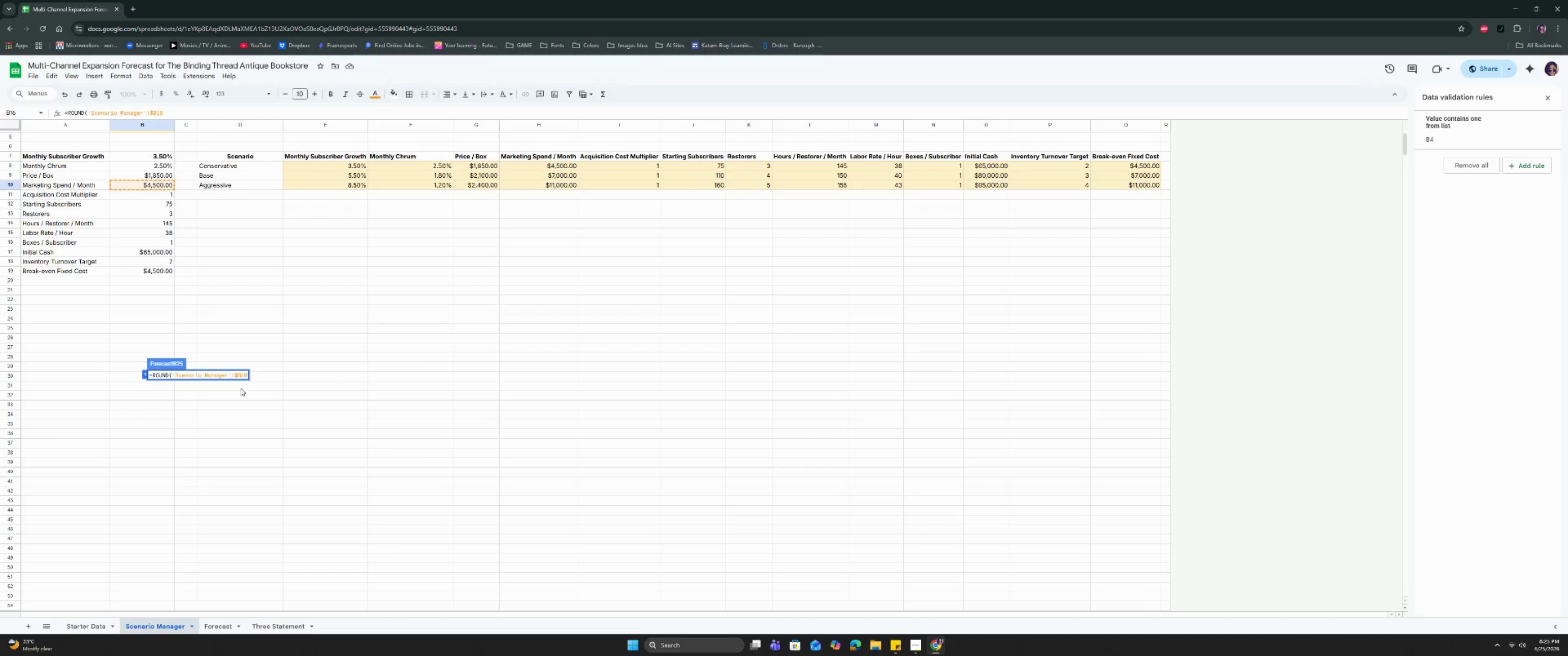 
key(ArrowRight)
 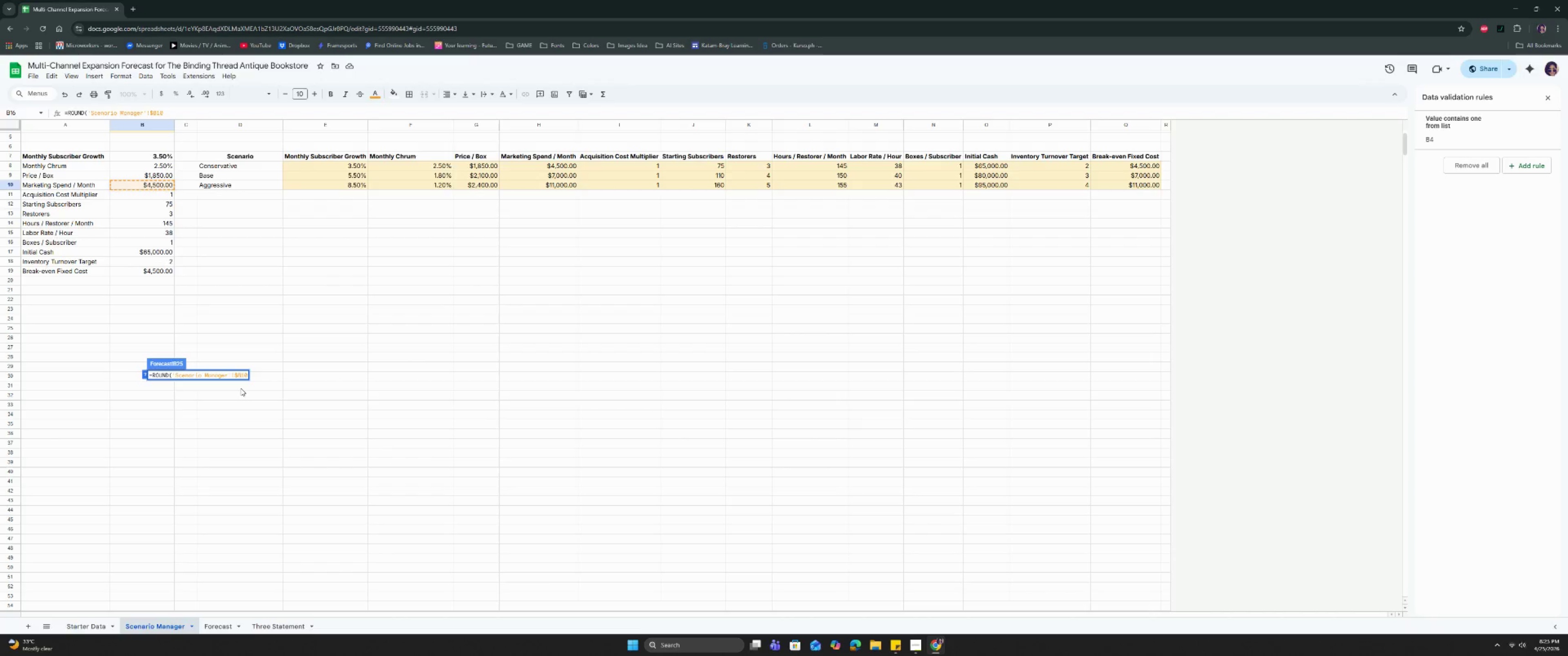 
key(Shift+ShiftRight)
 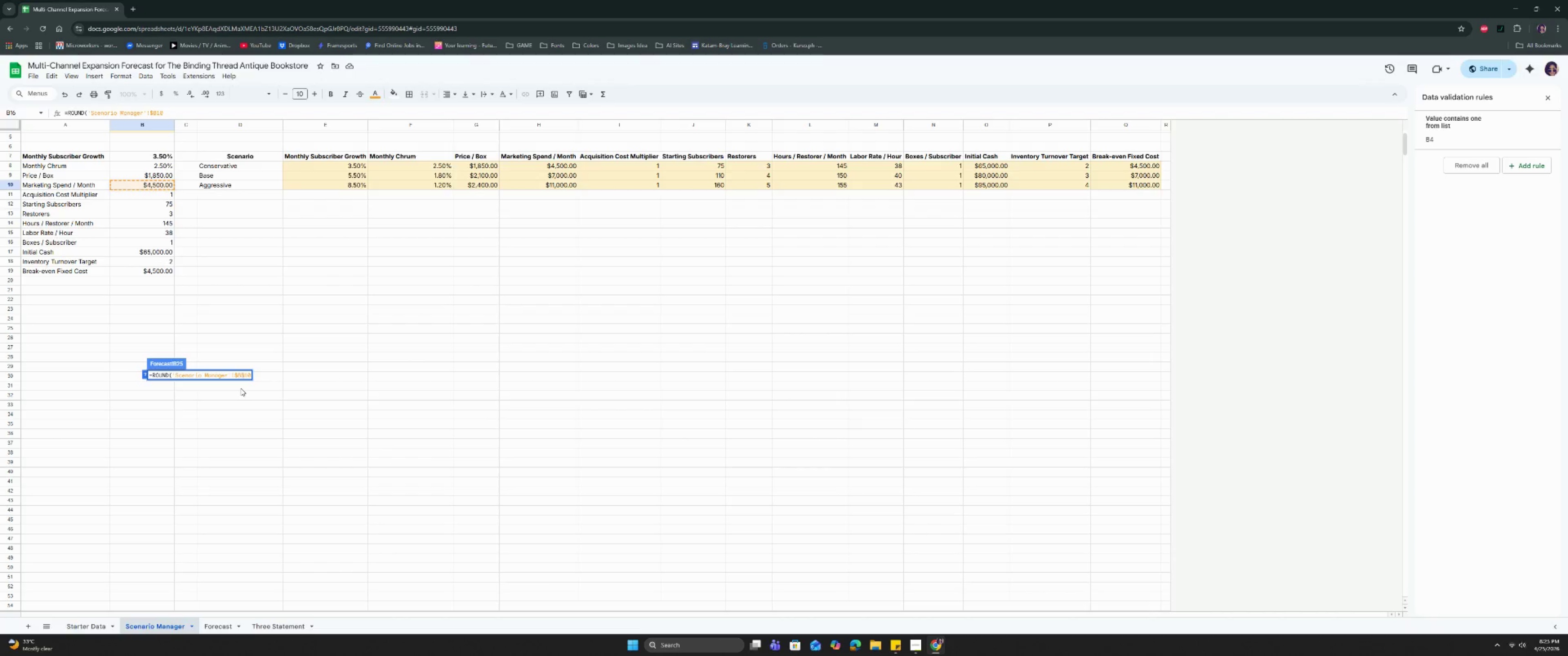 
key(Shift+4)
 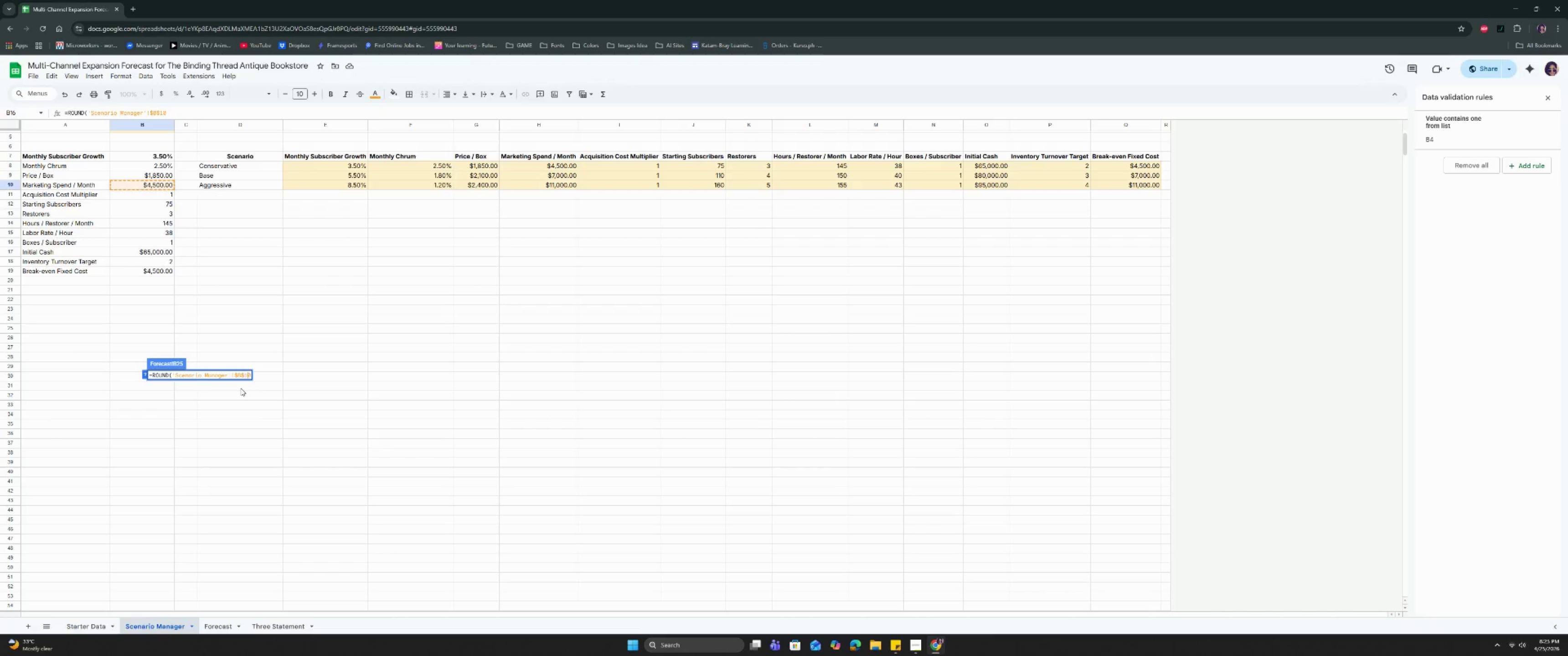 
key(ArrowRight)
 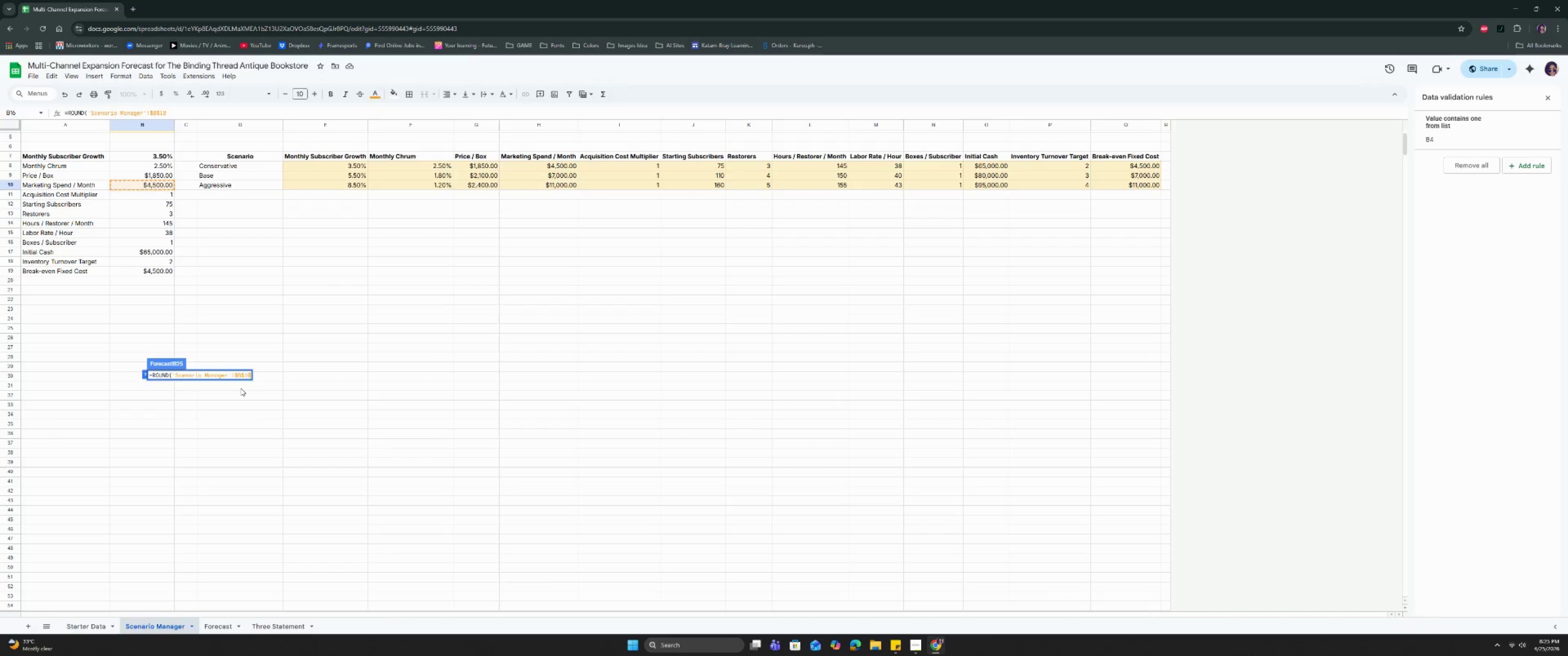 
key(ArrowRight)
 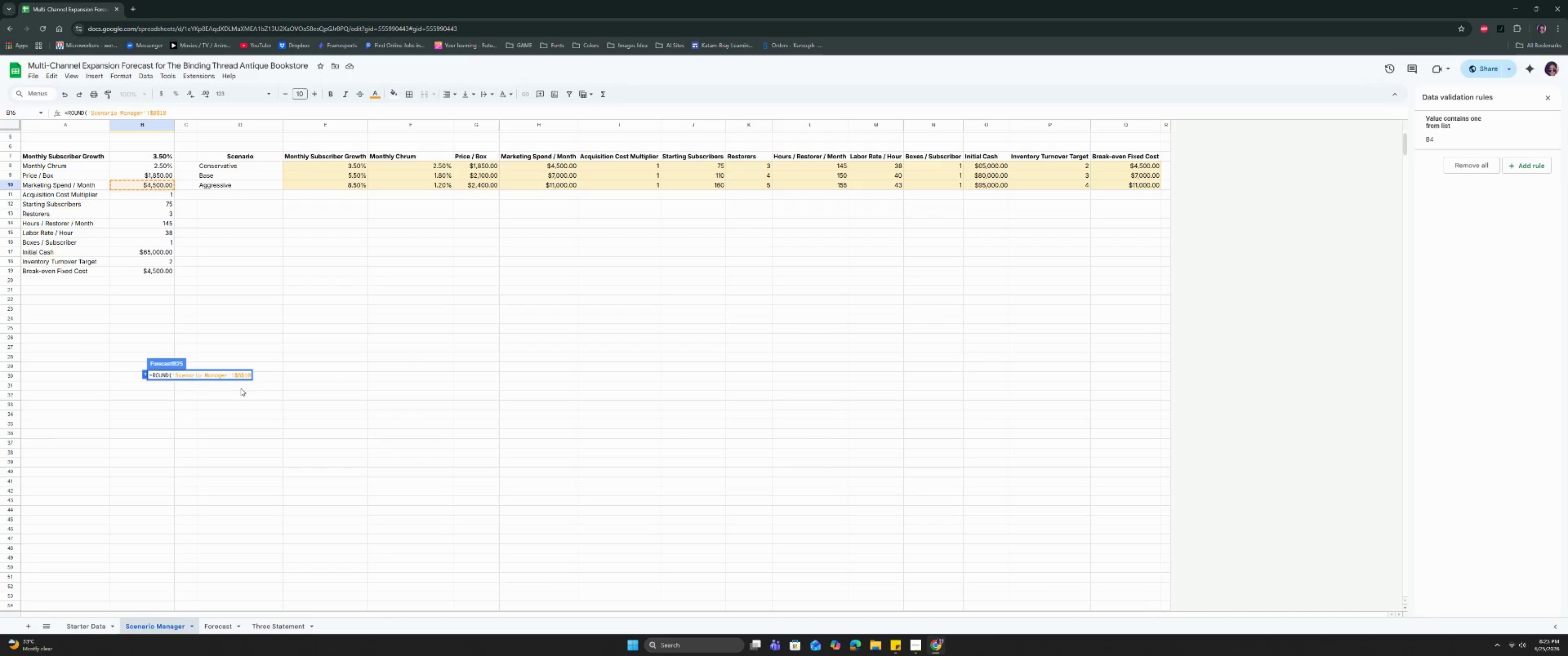 
type(, 0))
 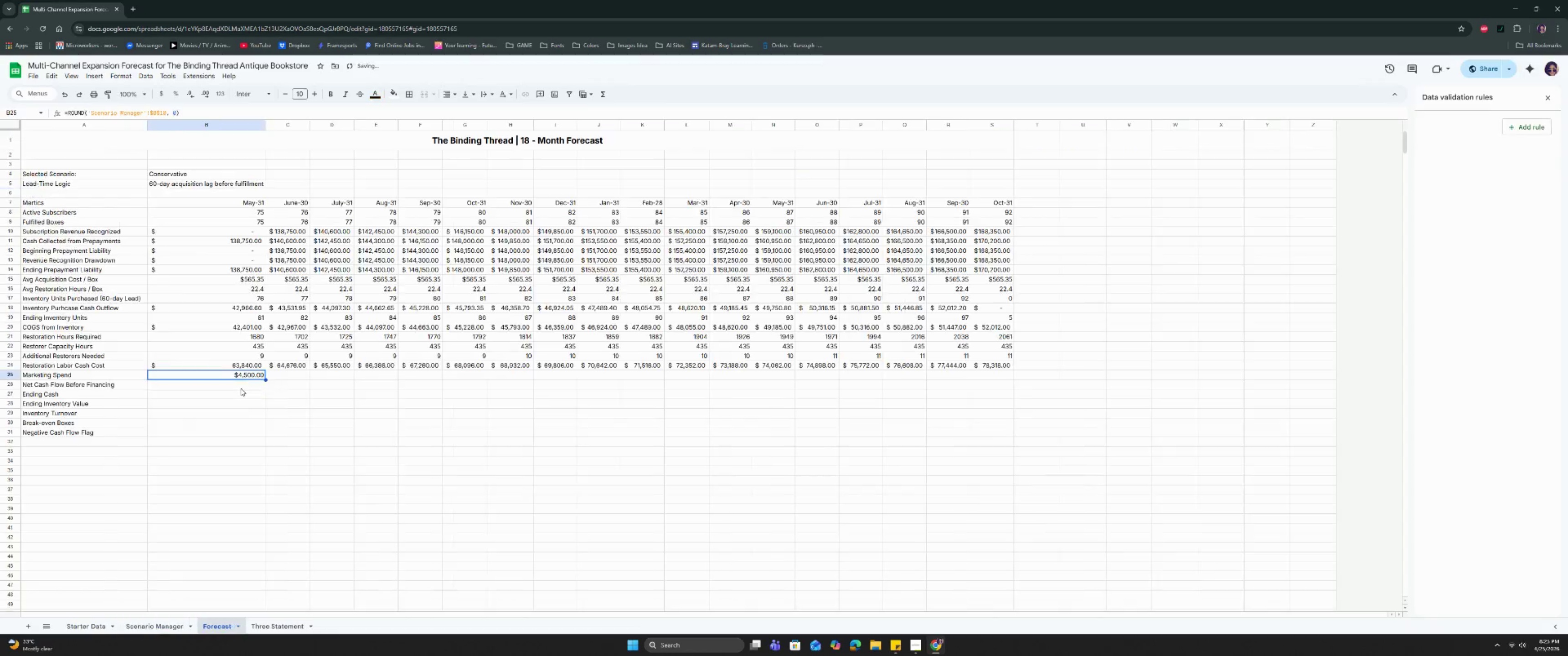 
 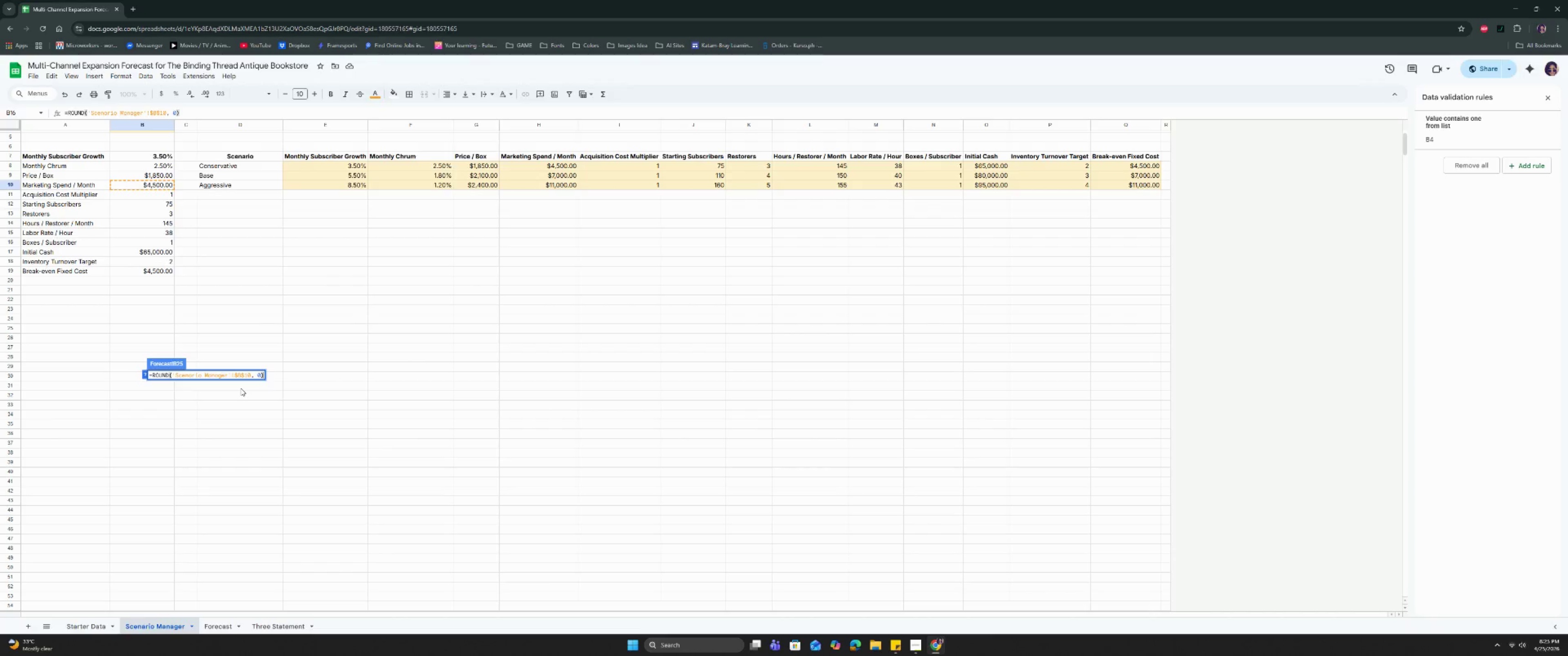 
key(Enter)
 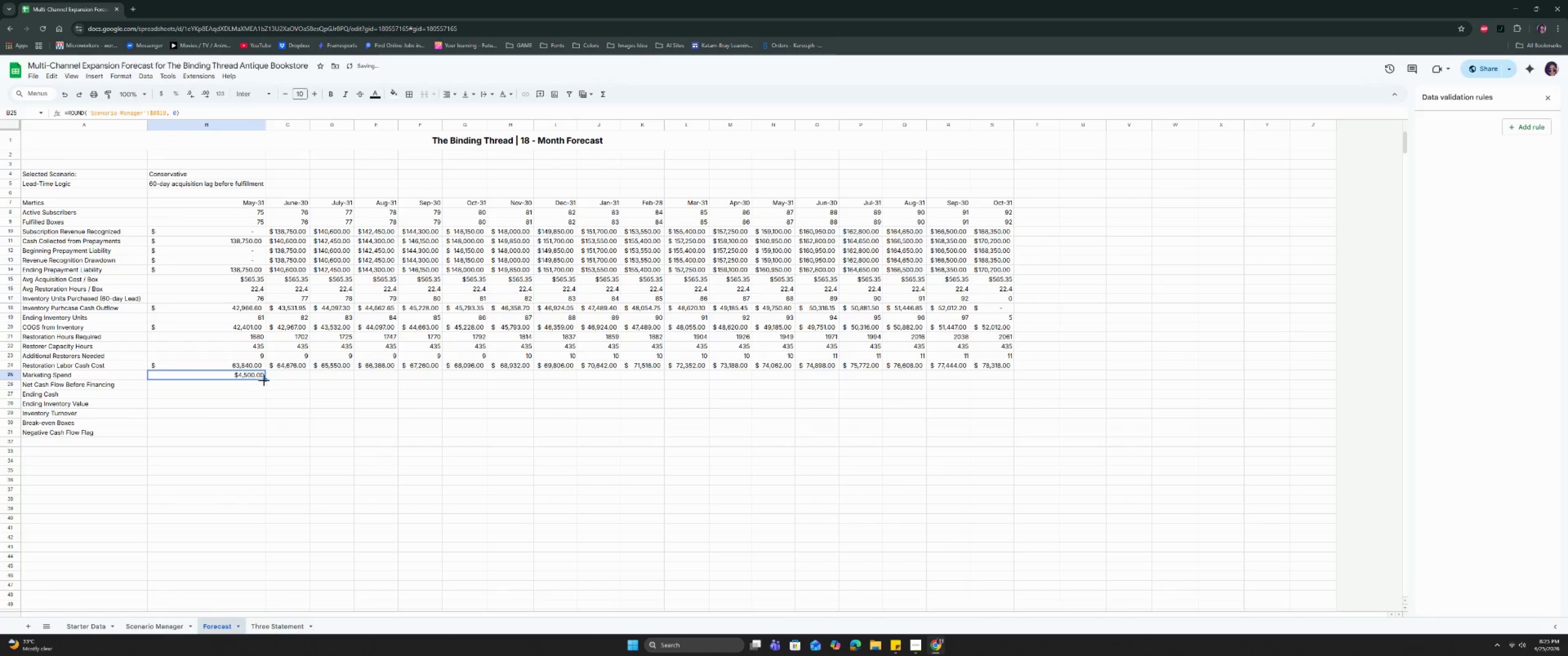 
left_click_drag(start_coordinate=[264, 380], to_coordinate=[1004, 377])
 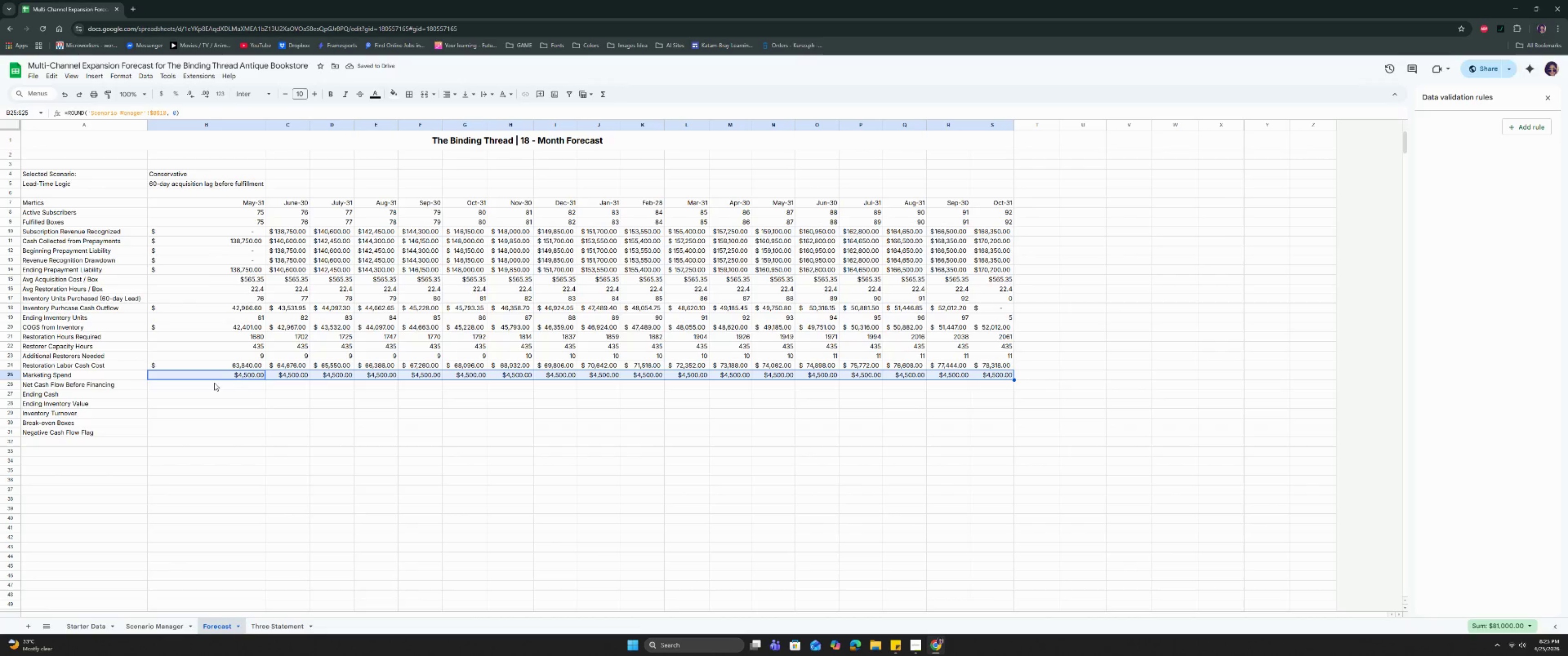 
left_click([214, 383])
 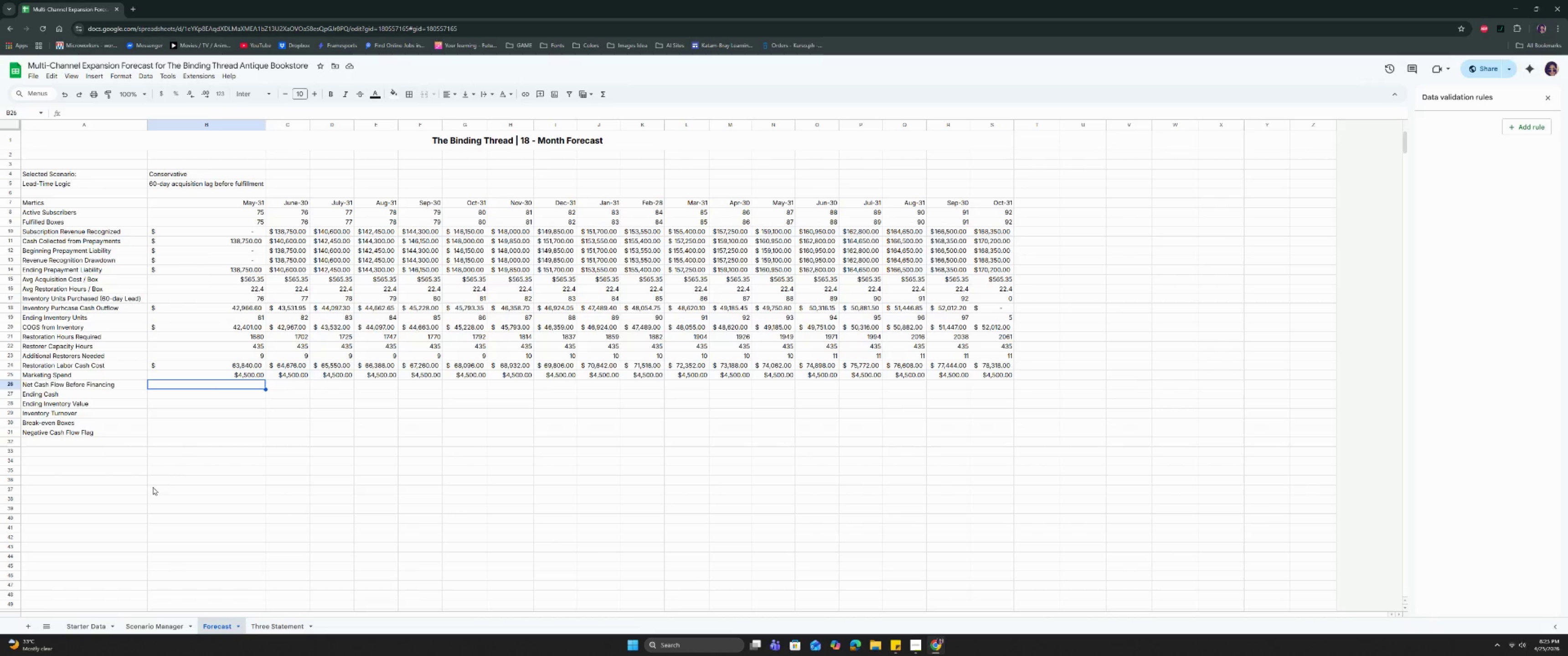 
left_click([147, 625])
 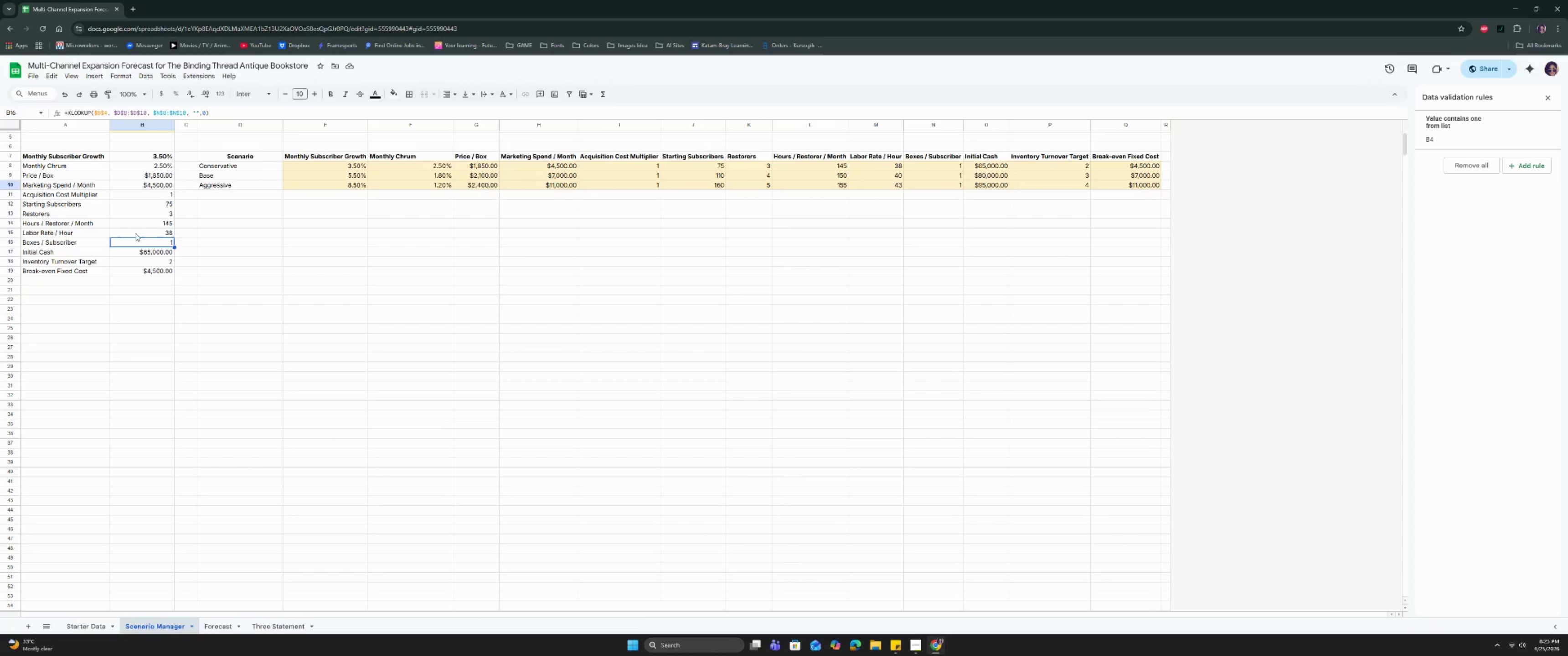 
left_click([138, 235])
 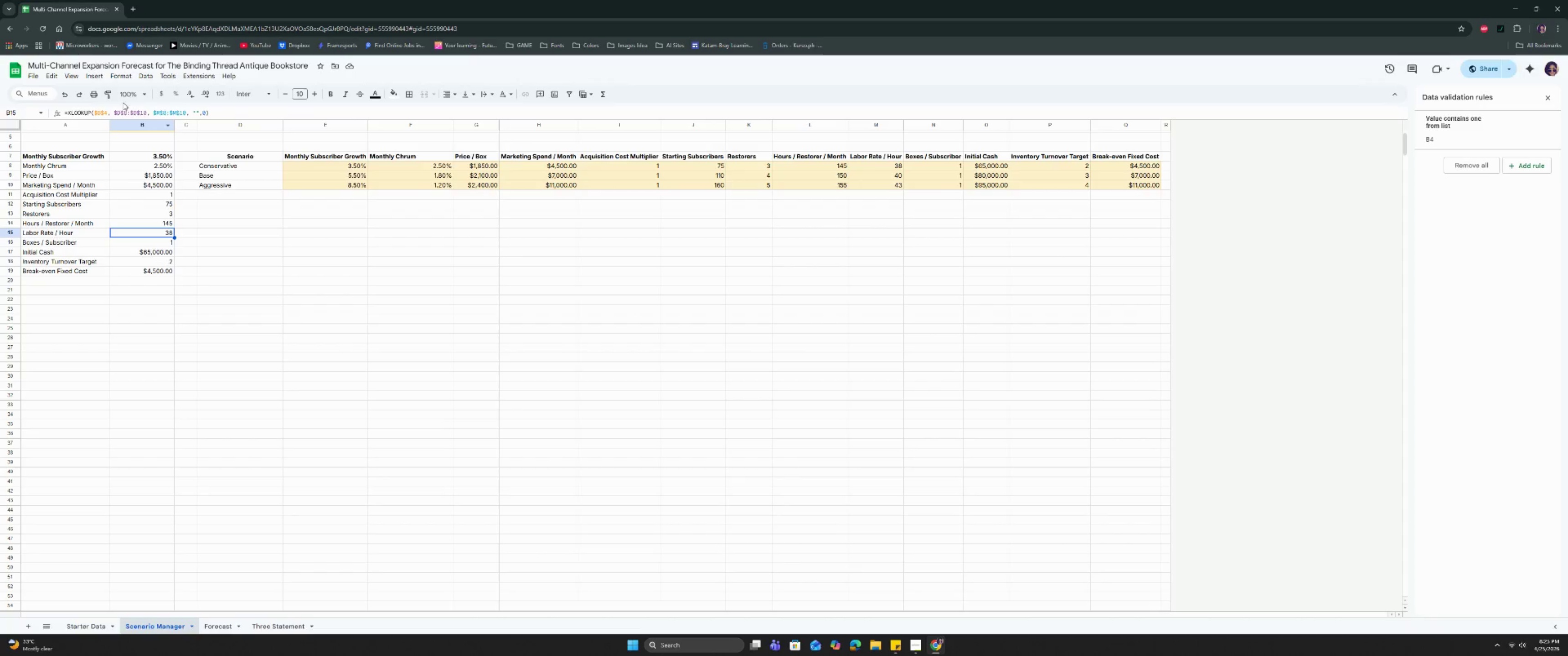 
mouse_move([147, 96])
 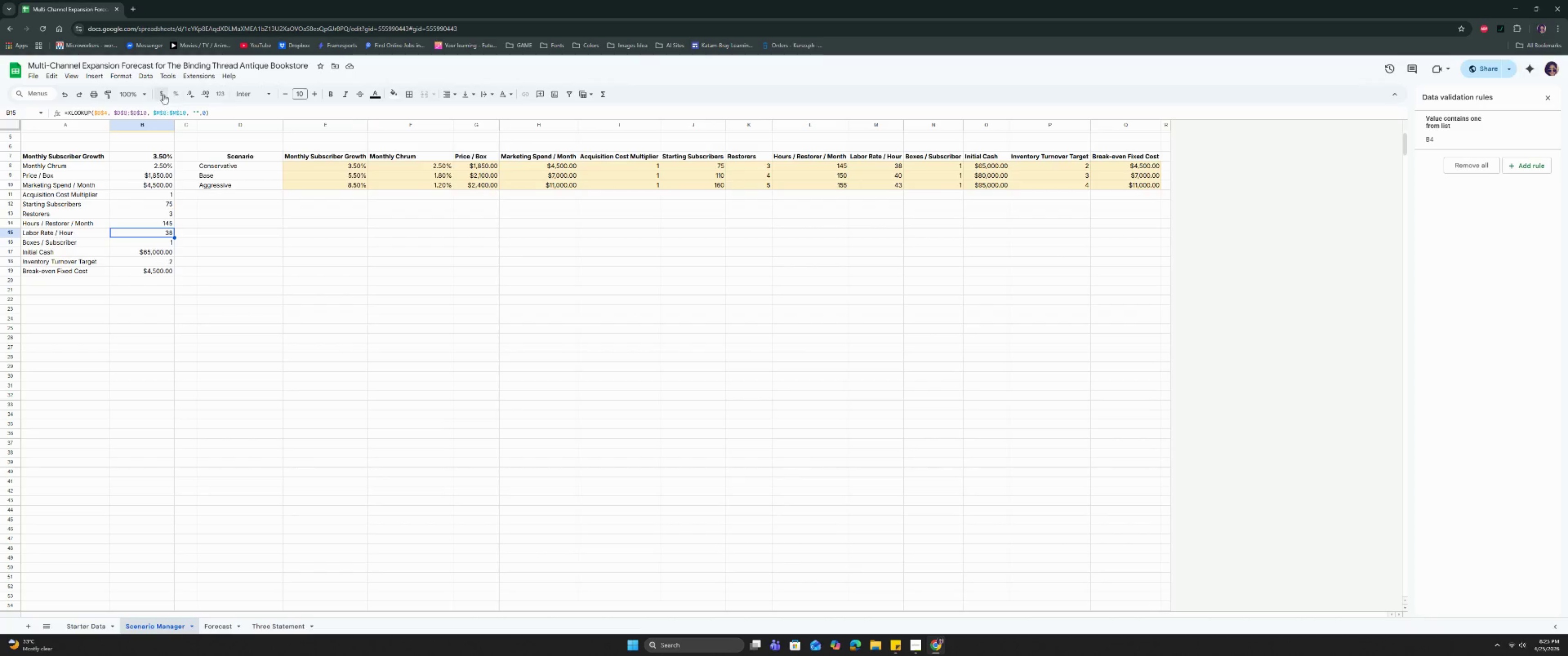 
left_click([163, 94])
 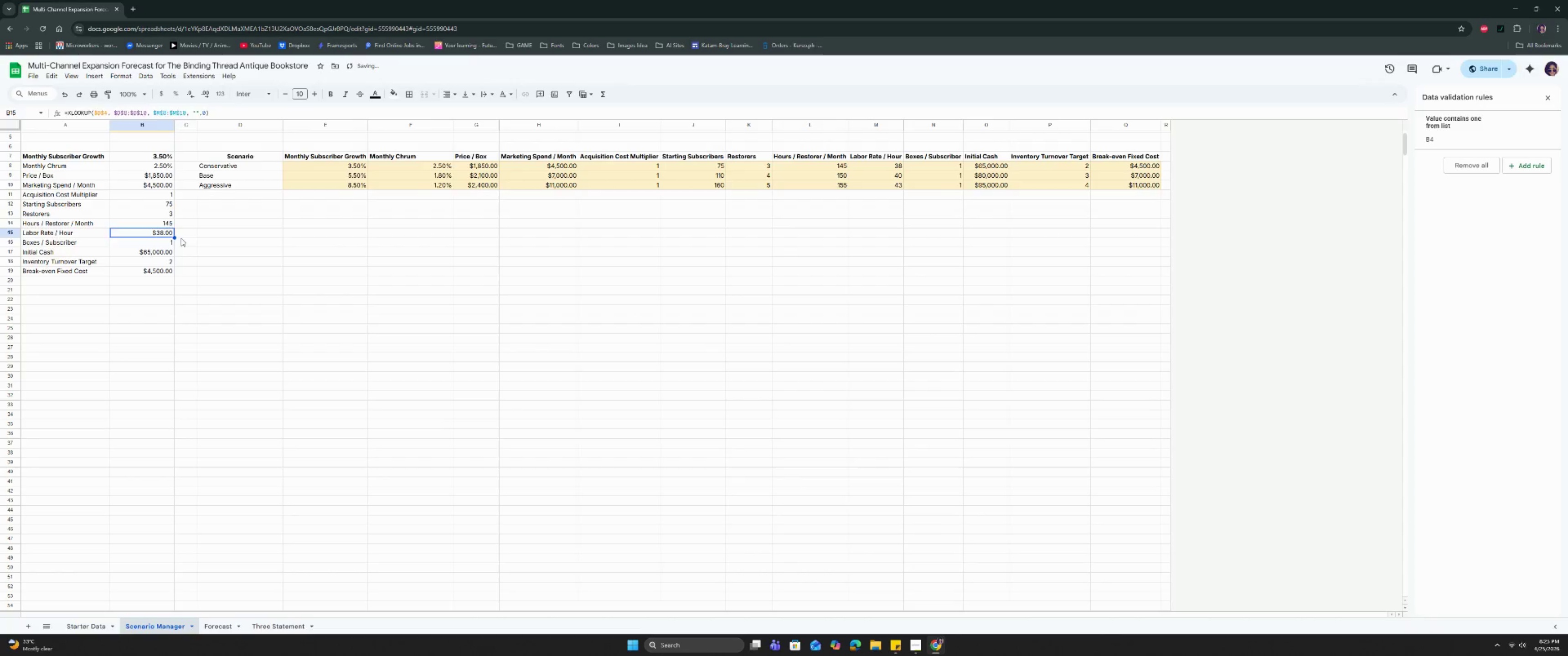 
left_click([181, 238])
 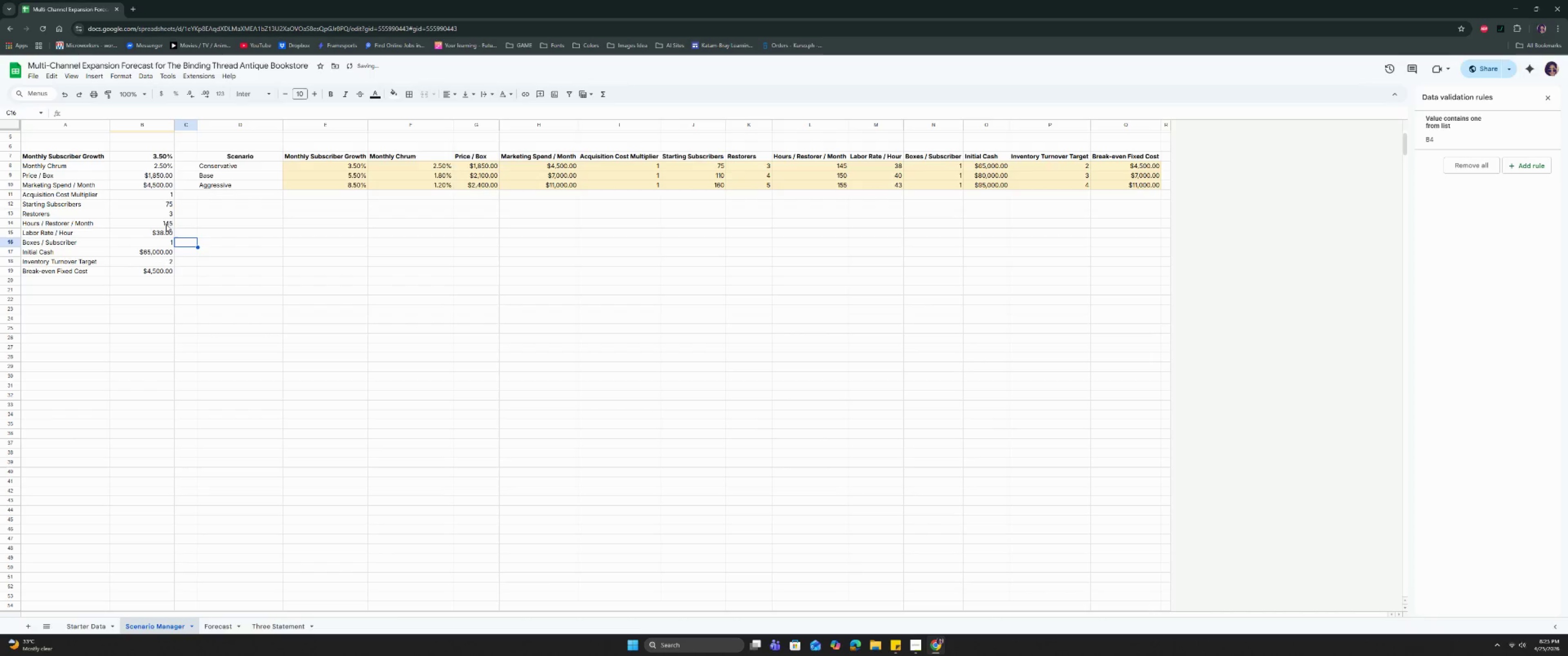 
left_click([165, 224])
 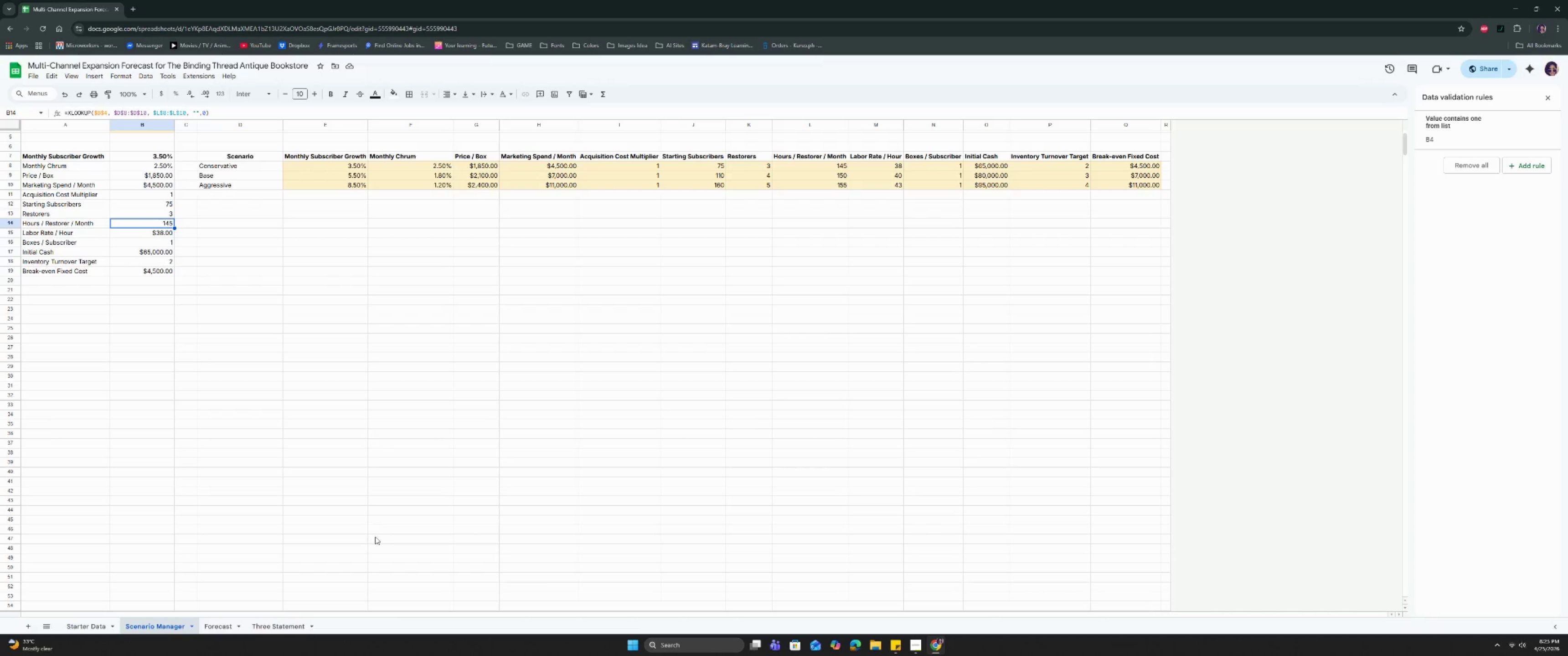 
wait(7.27)
 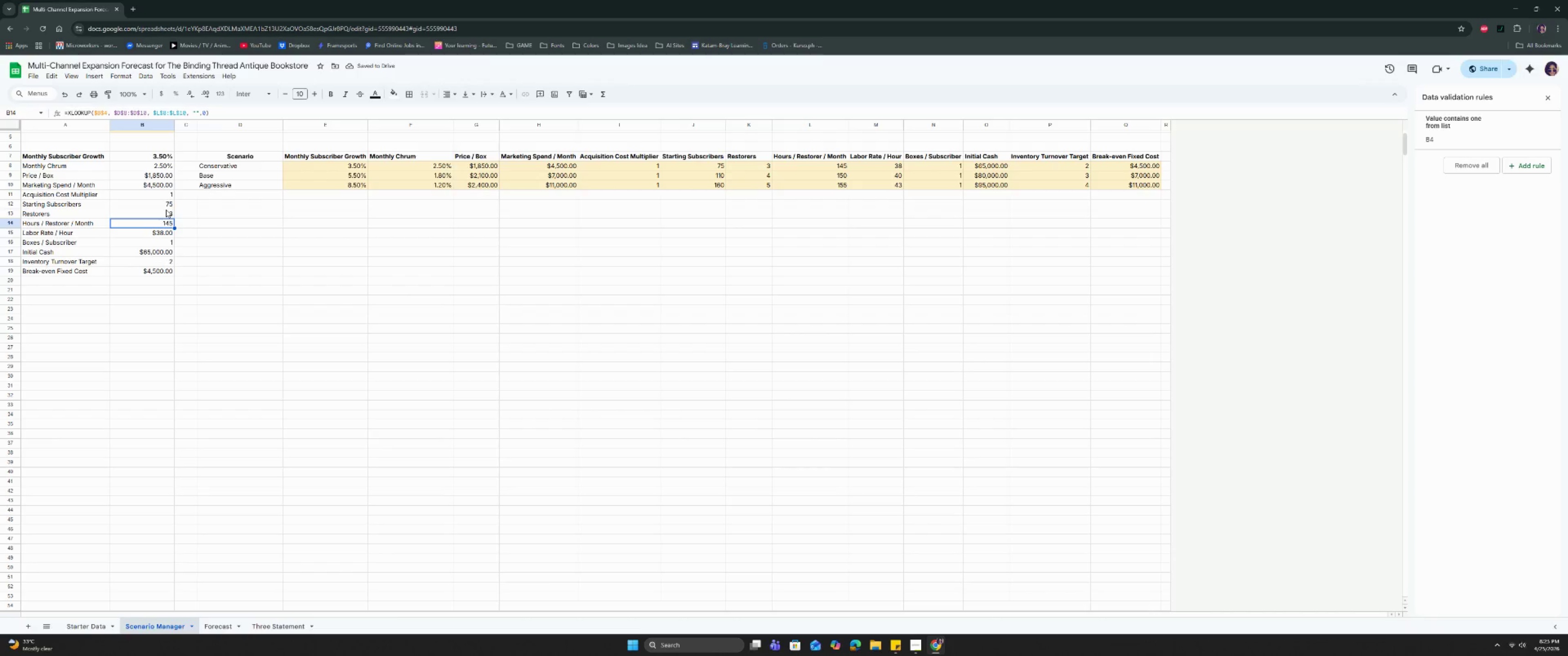 
left_click([281, 629])
 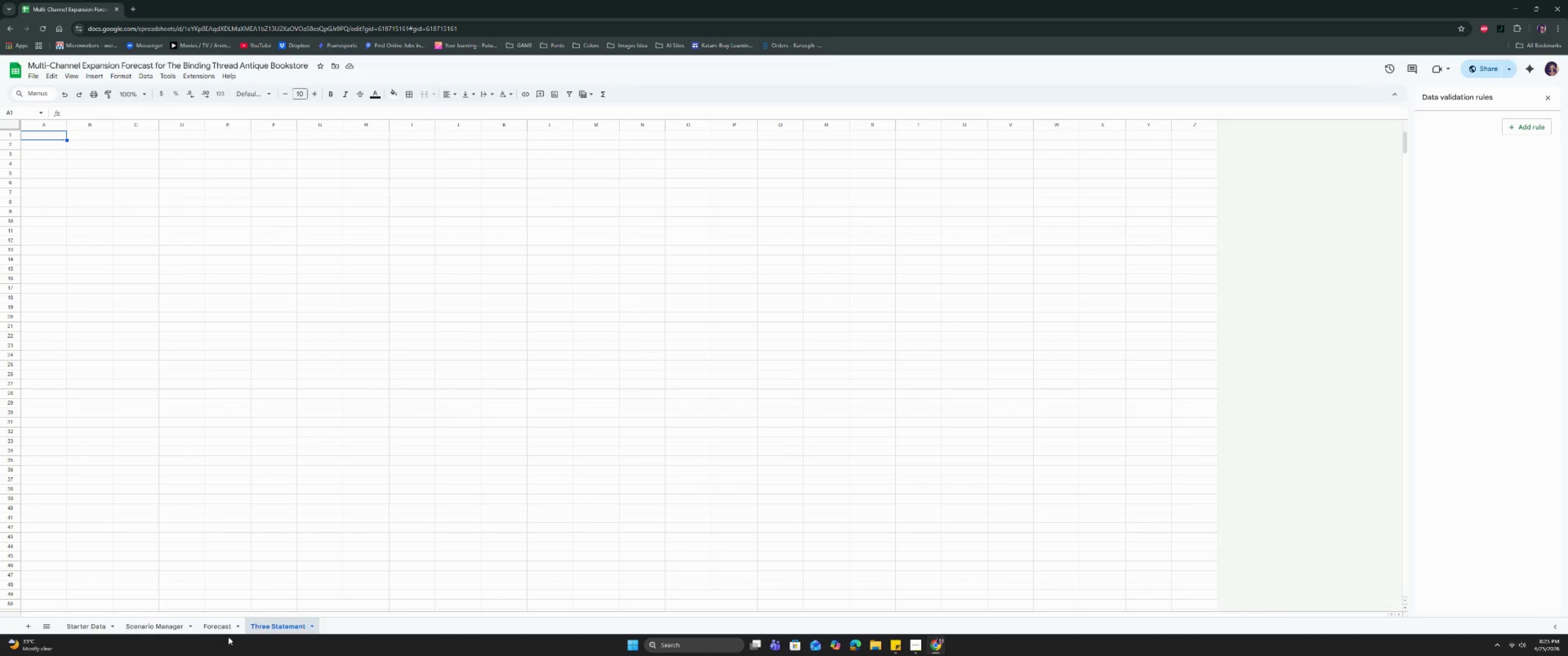 
left_click([223, 625])
 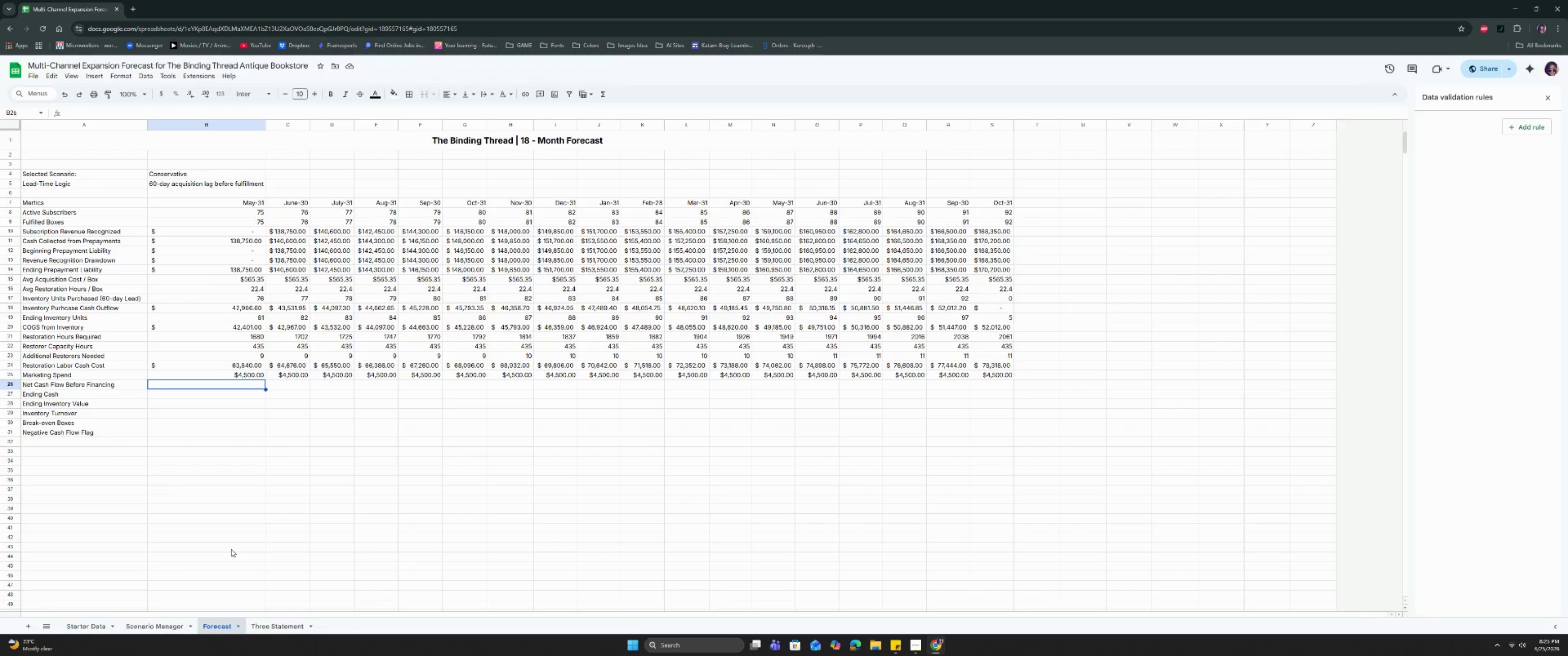 
wait(11.24)
 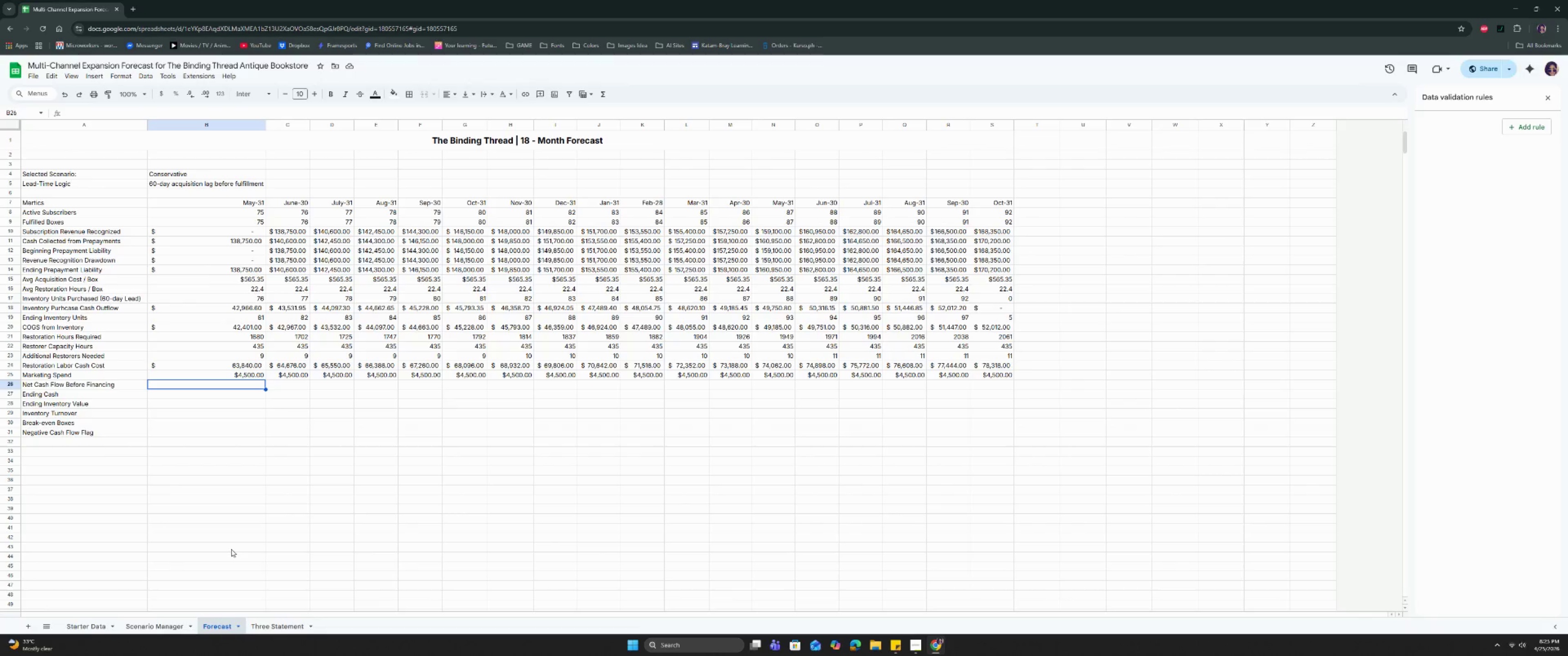 
left_click_drag(start_coordinate=[243, 375], to_coordinate=[1004, 376])
 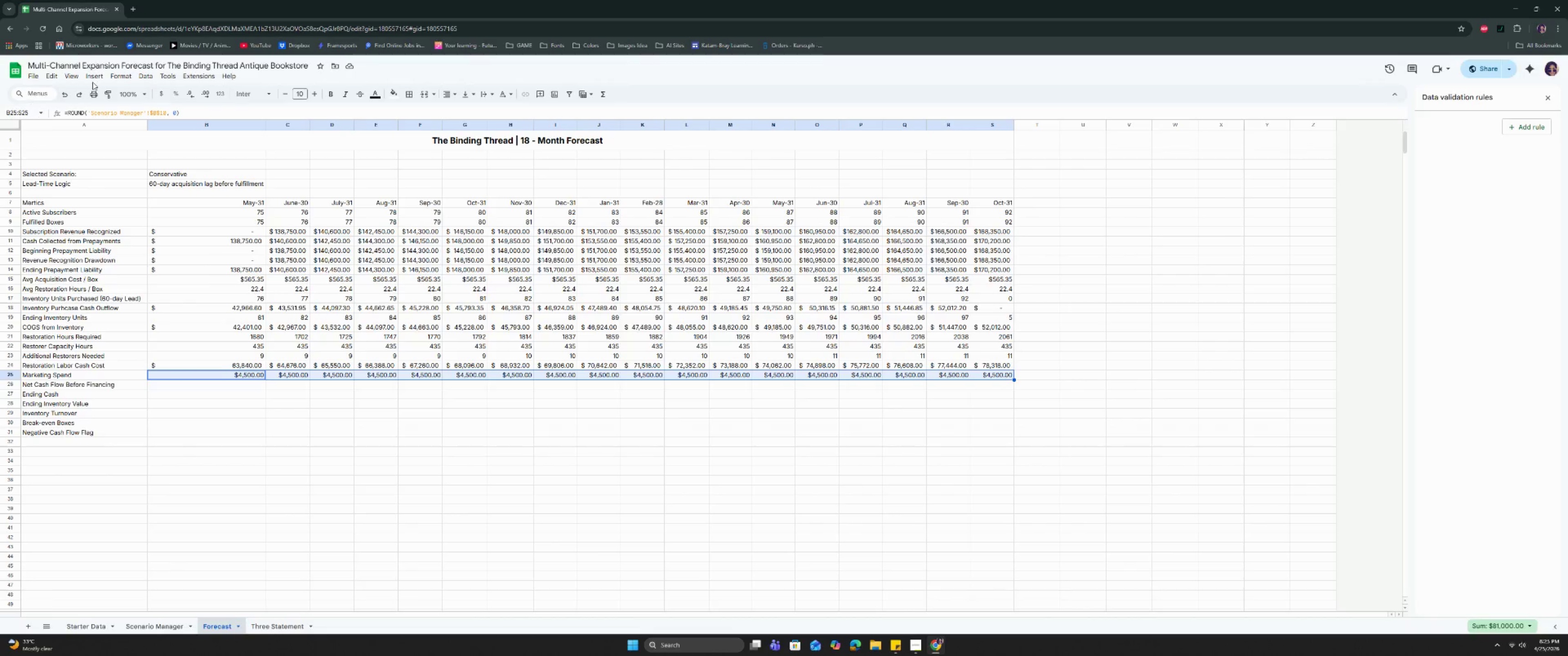 
left_click([117, 72])
 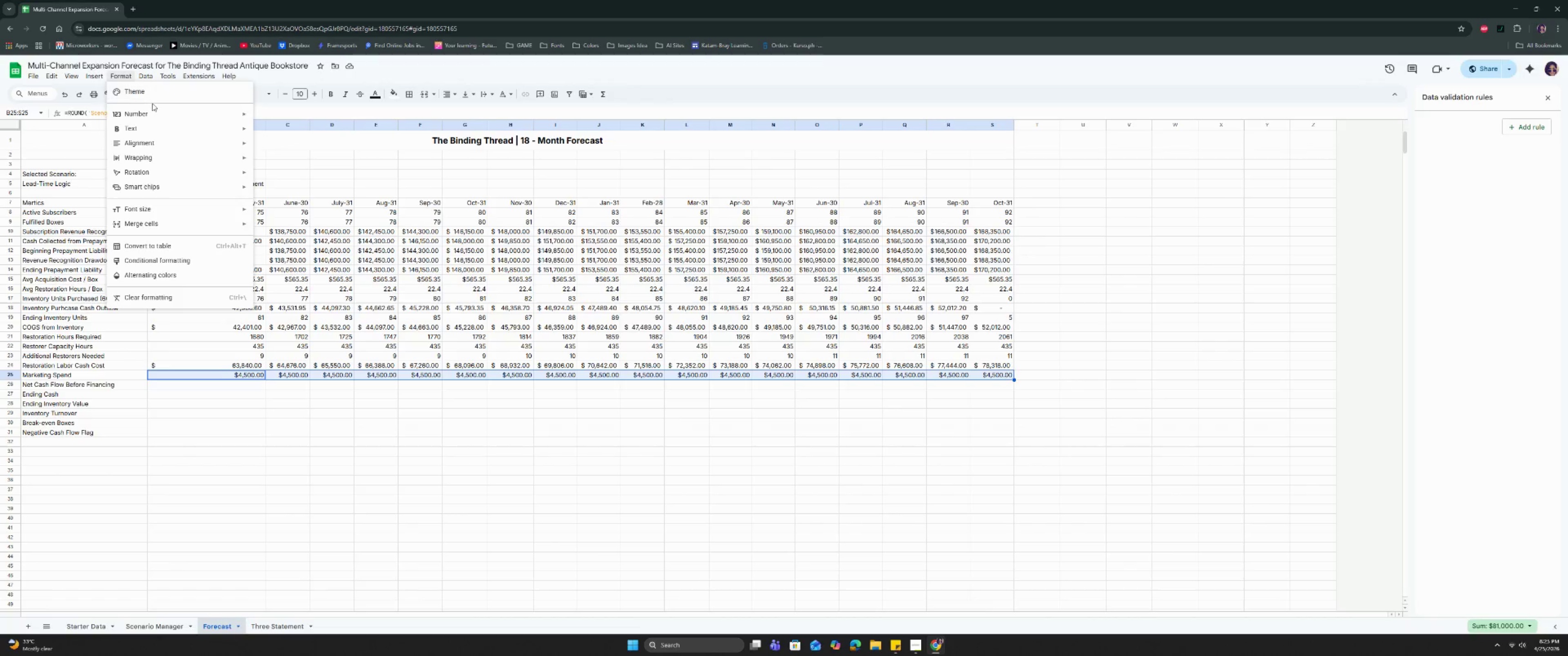 
left_click([152, 108])
 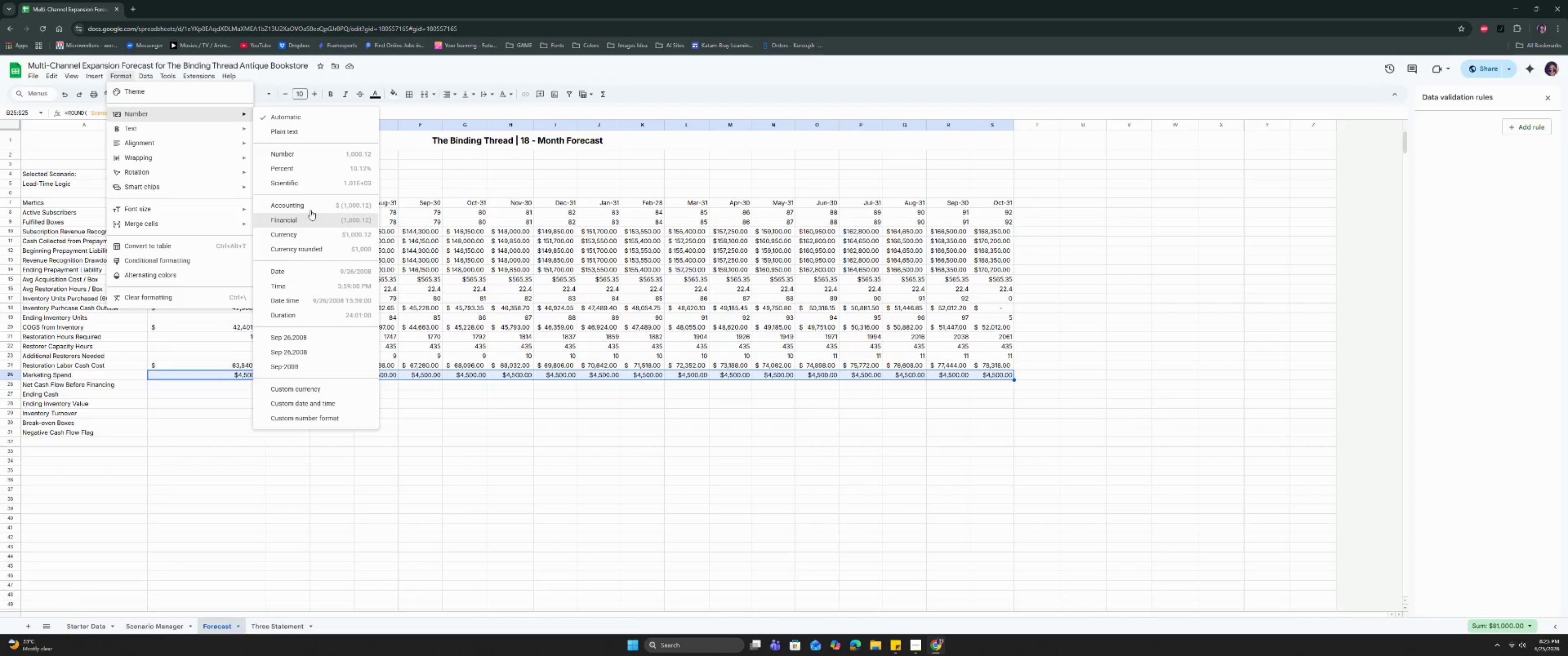 
left_click([309, 204])
 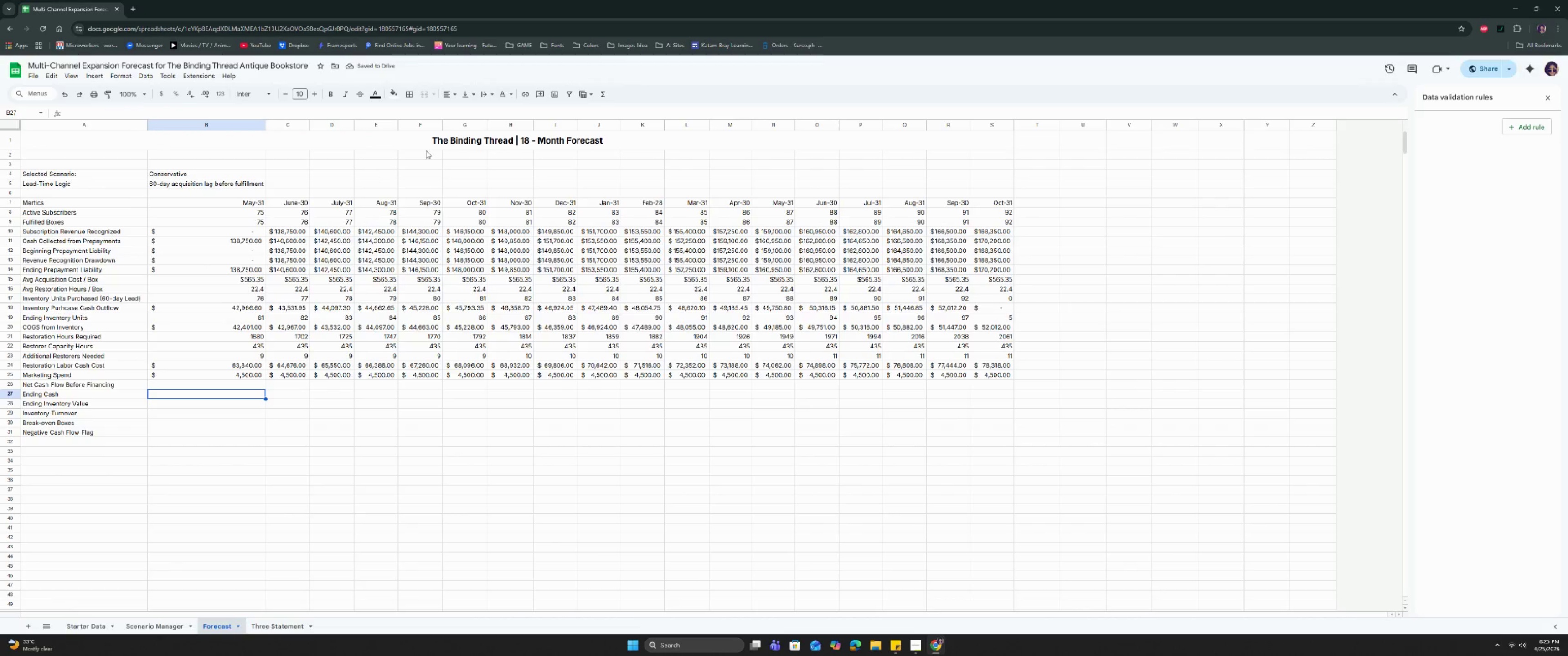 
left_click([206, 382])
 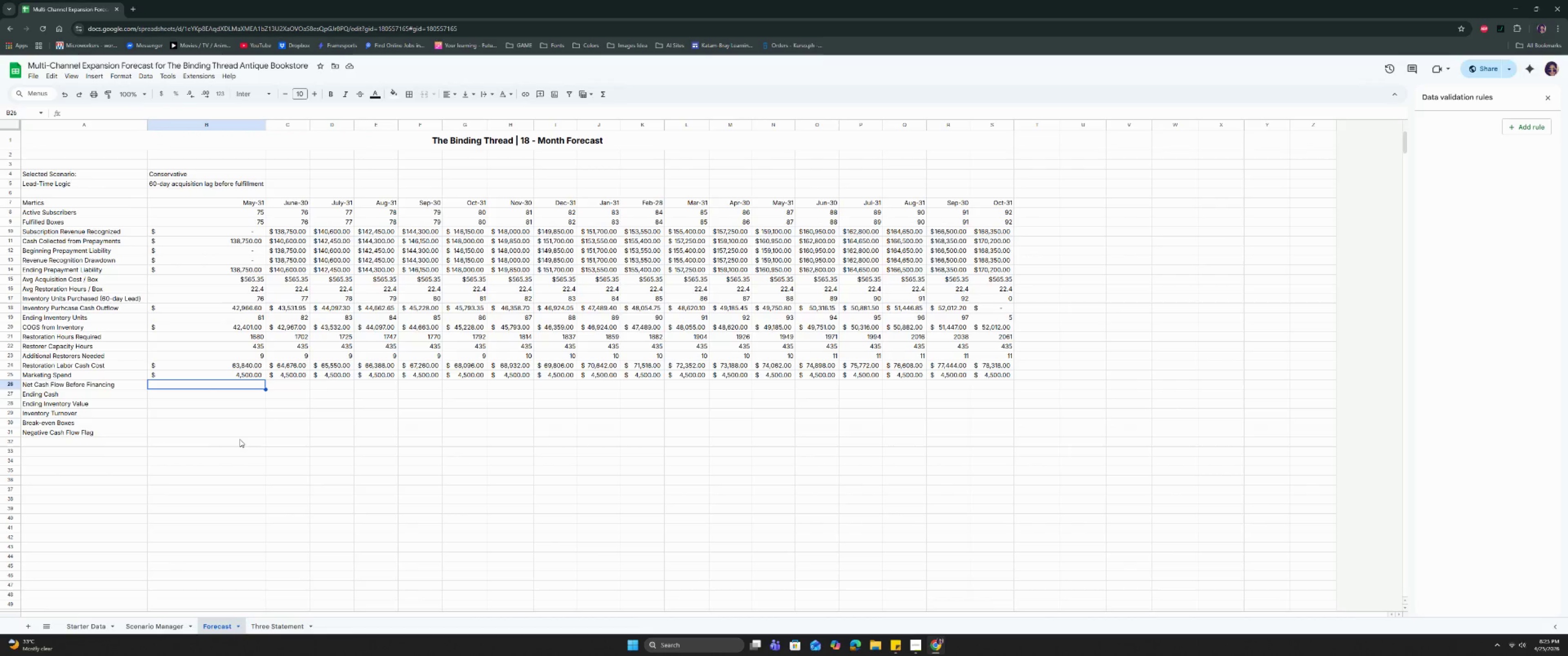 
wait(13.93)
 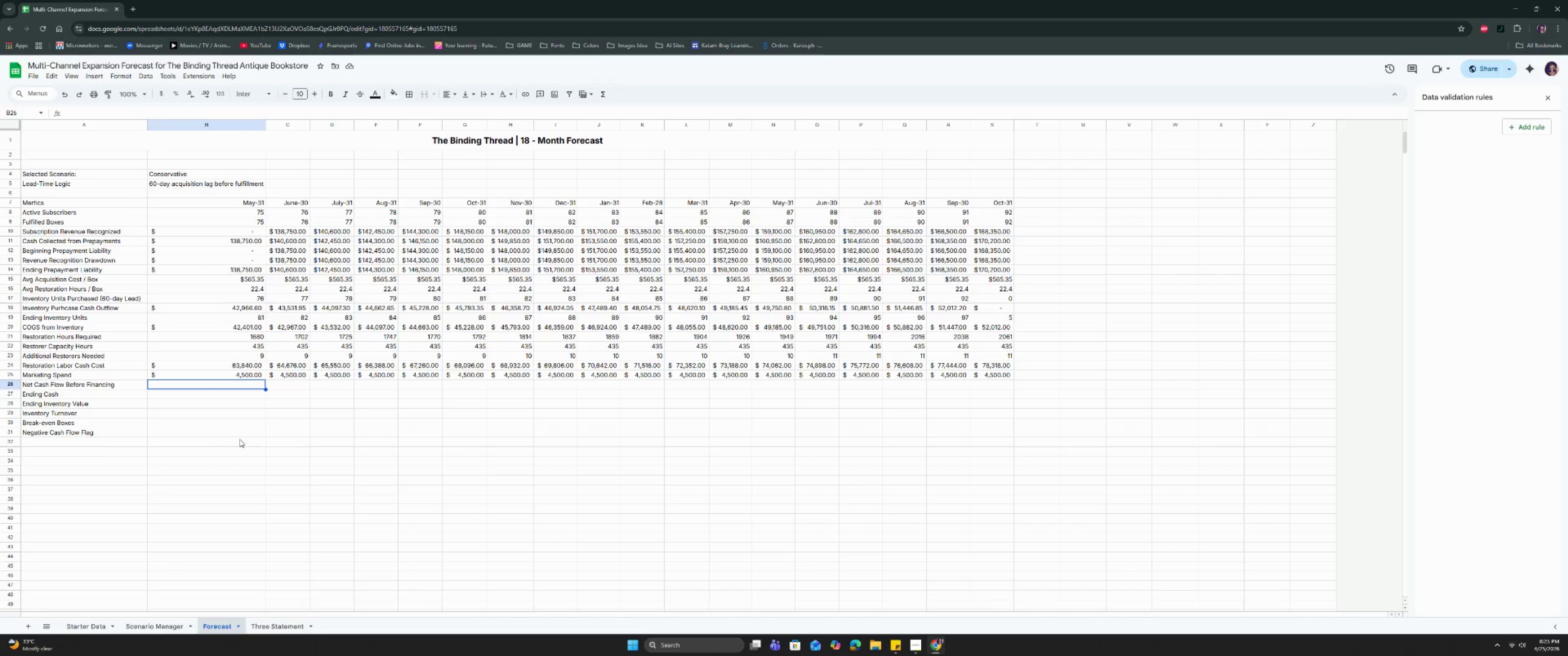 
type(=ROUND)
 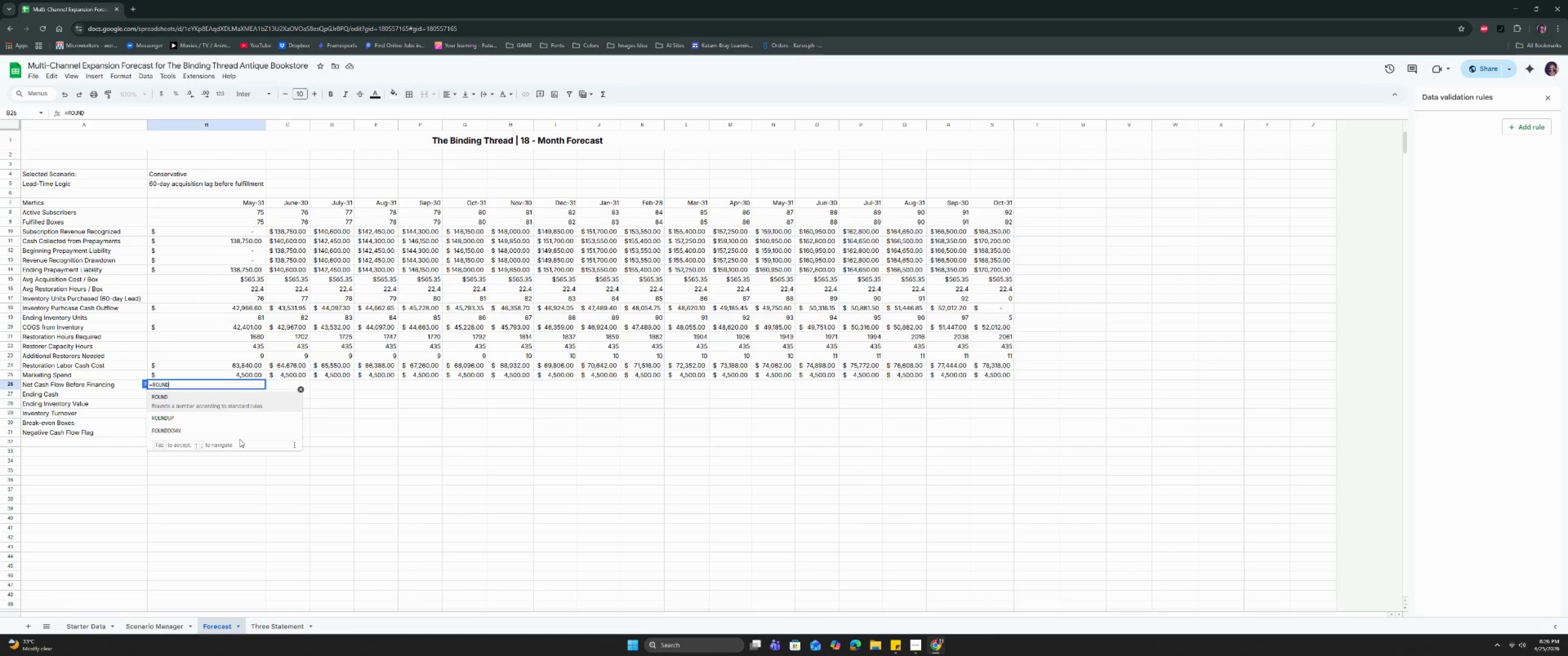 
key(Enter)
 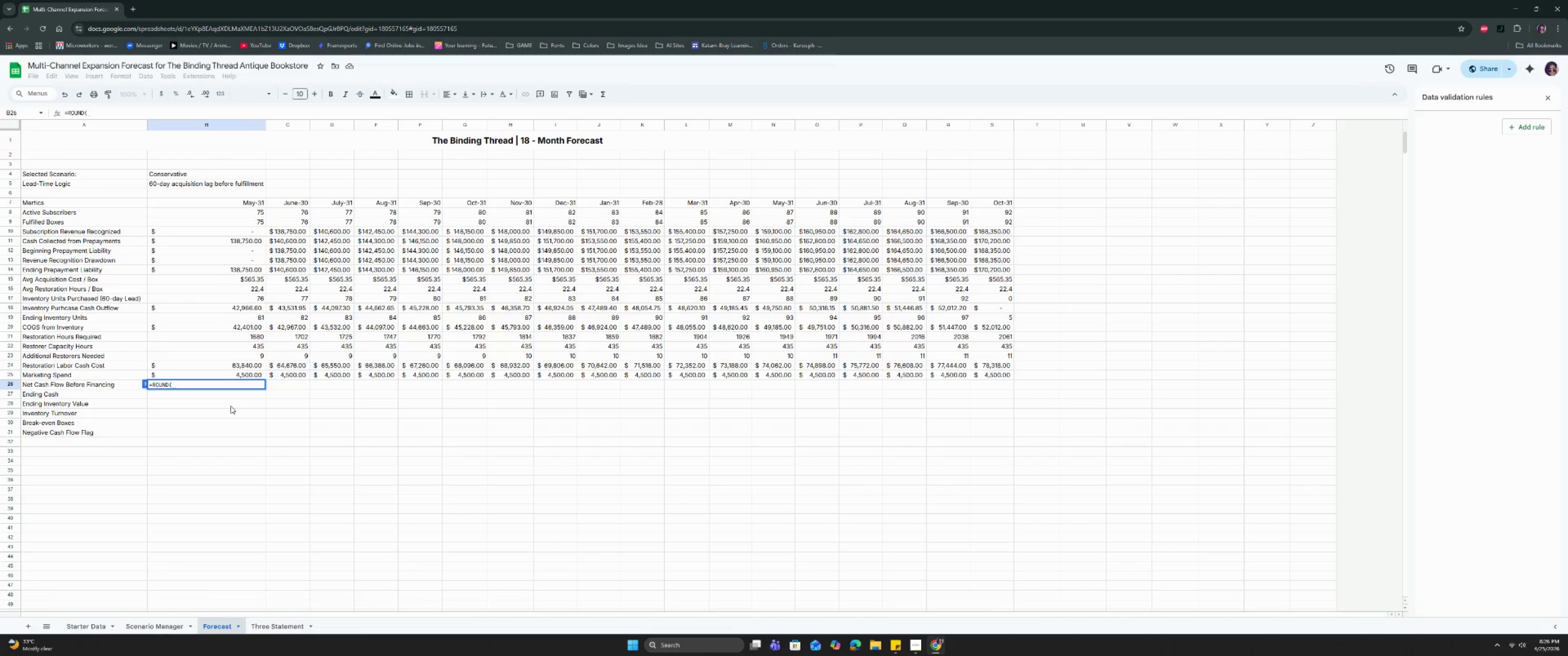 
wait(12.3)
 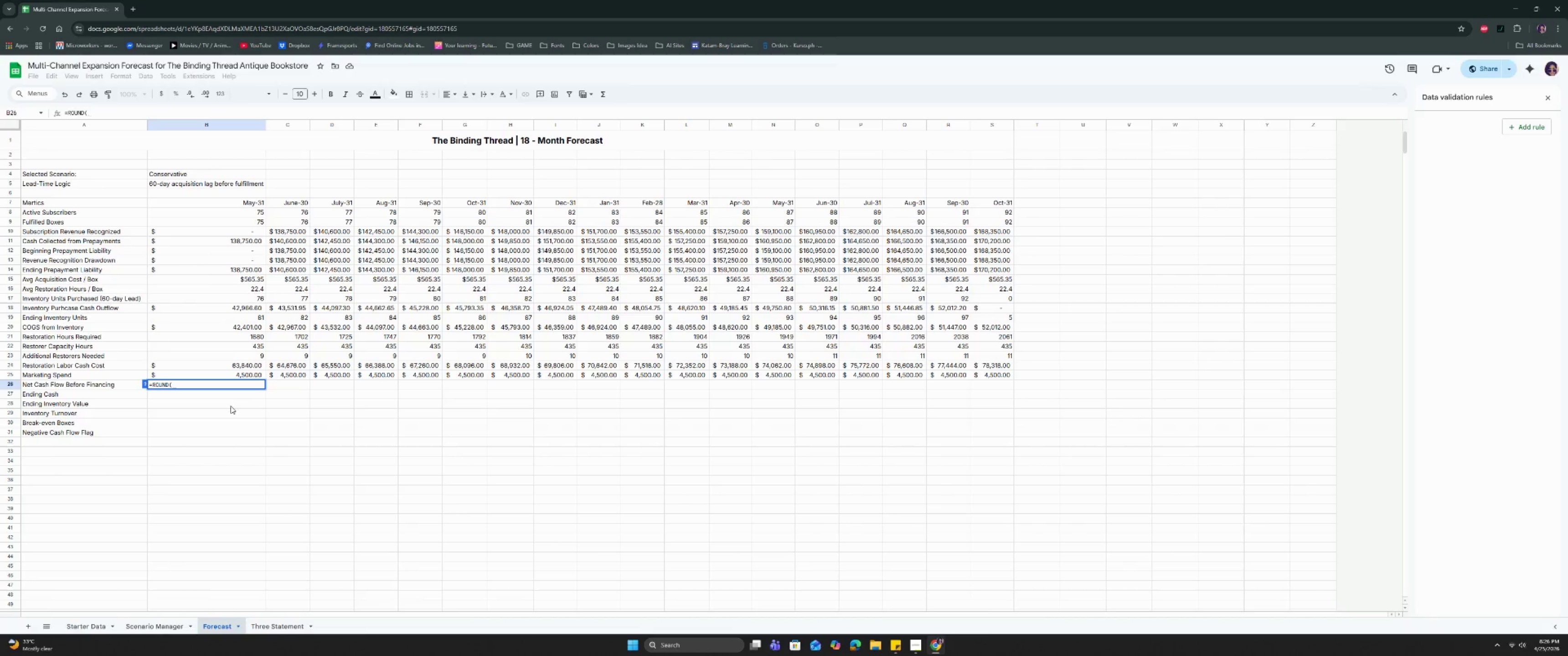 
left_click([242, 242])
 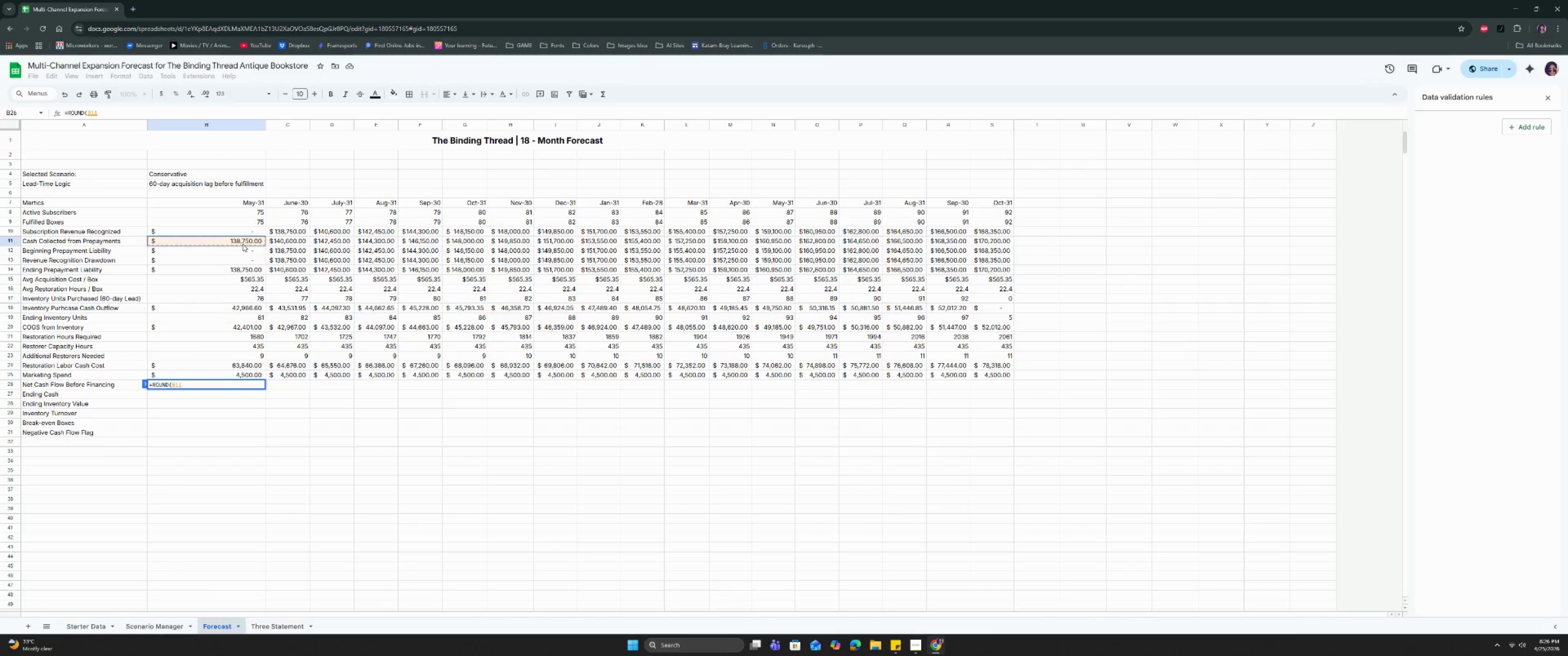 
key(Space)
 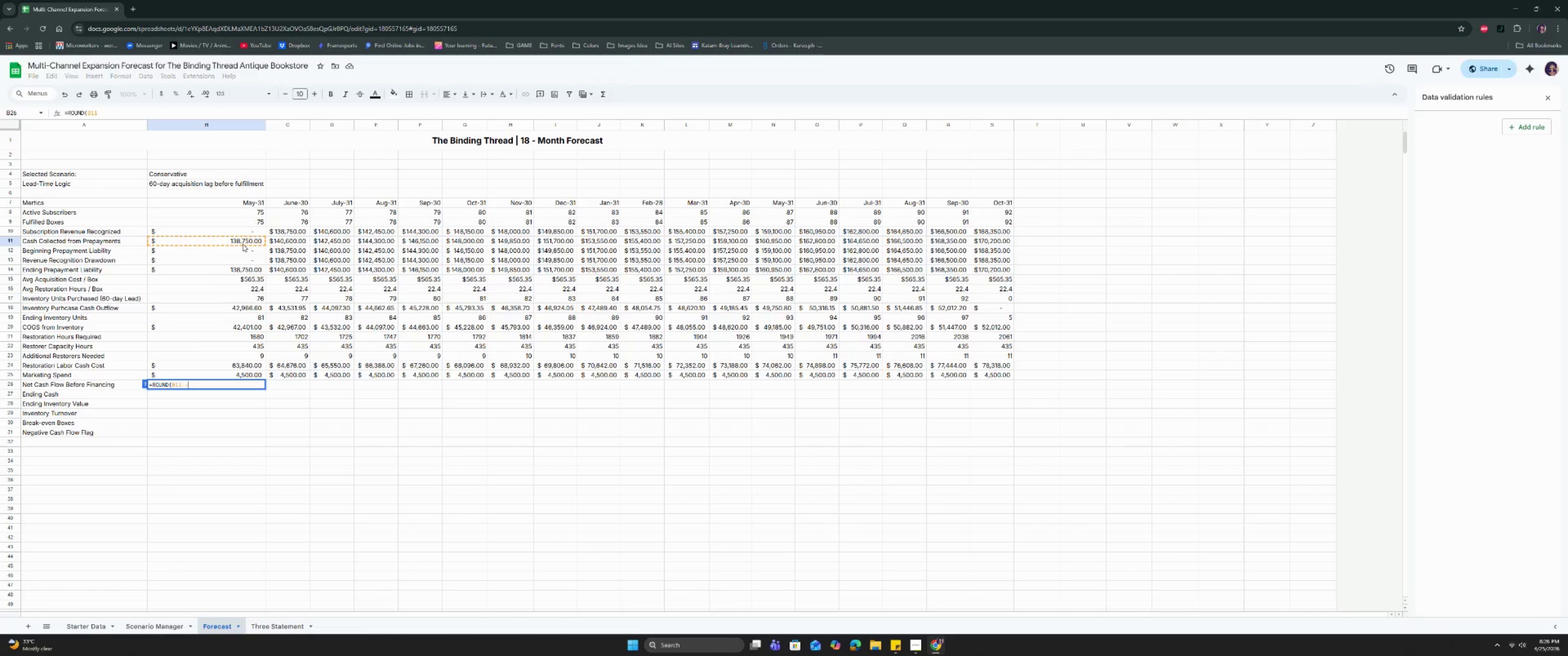 
key(Minus)
 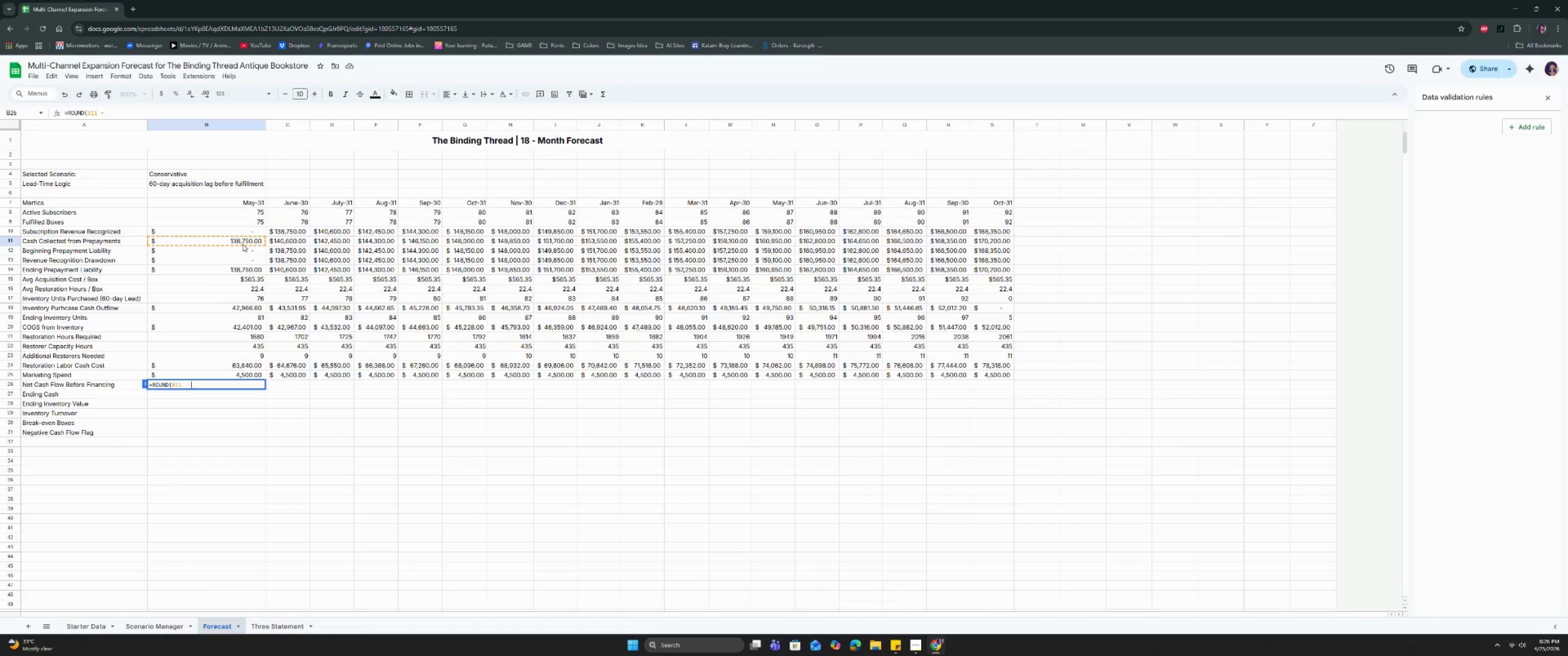 
key(Space)
 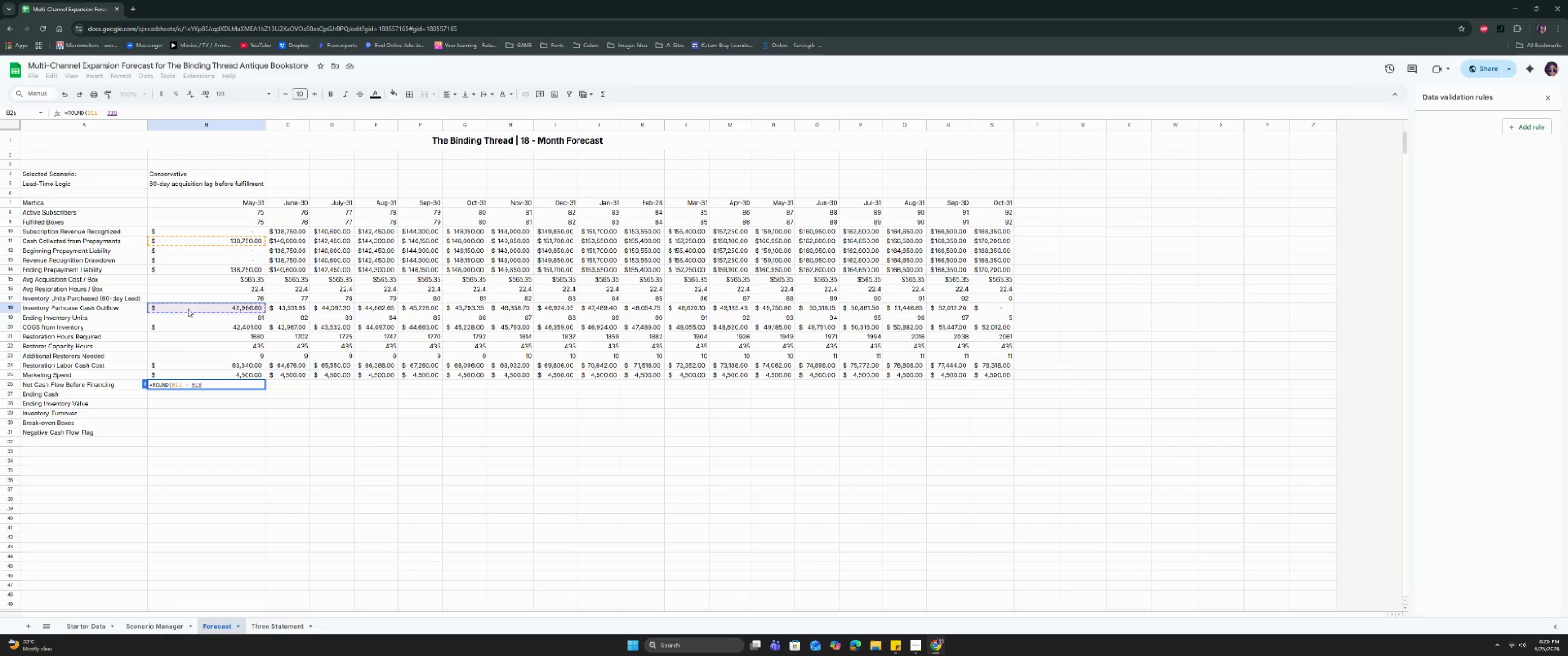 
wait(7.73)
 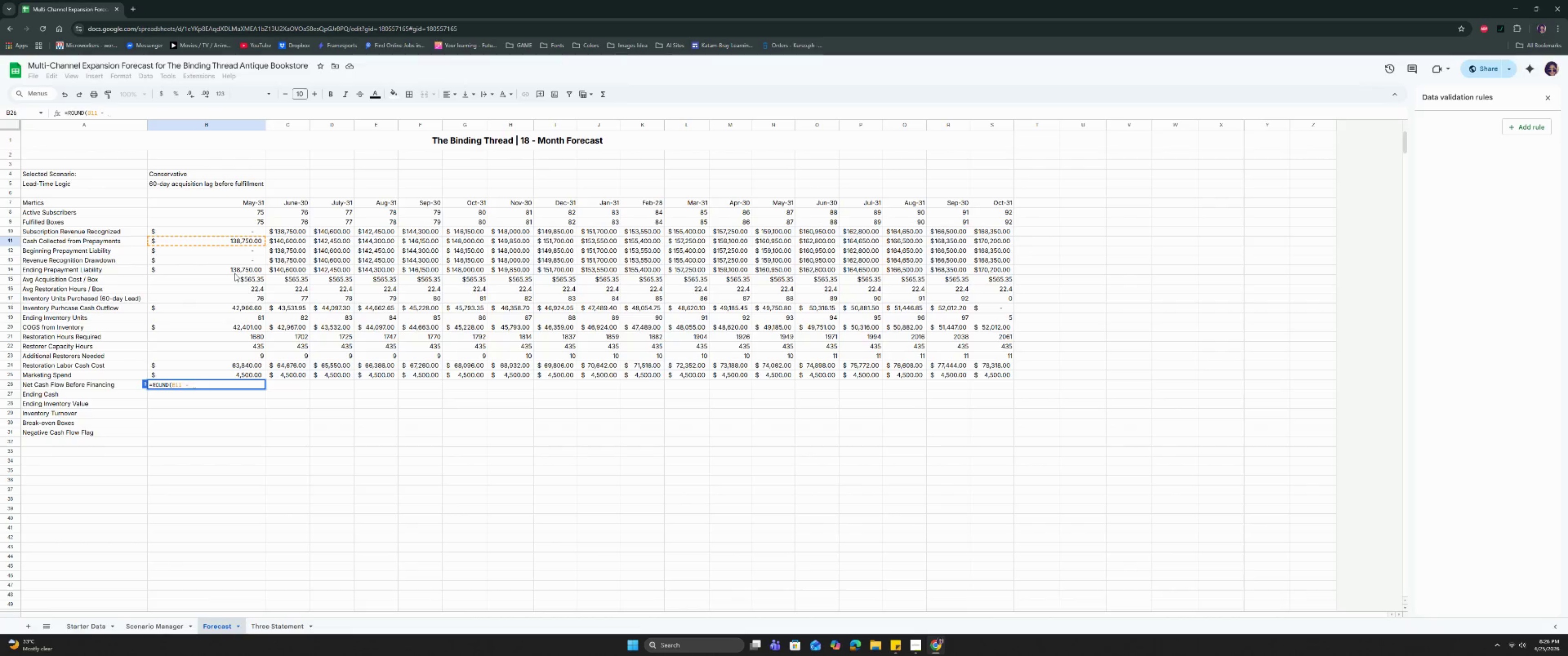 
key(Space)
 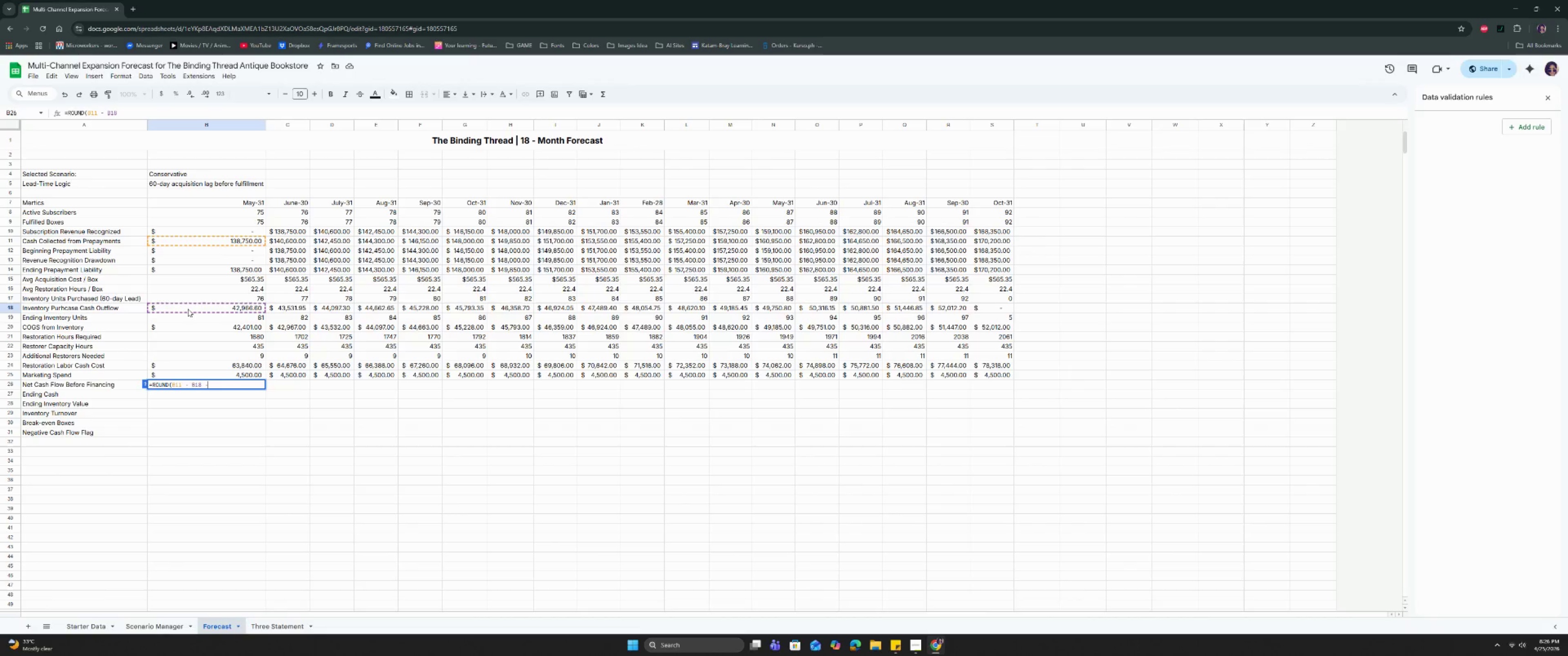 
key(Minus)
 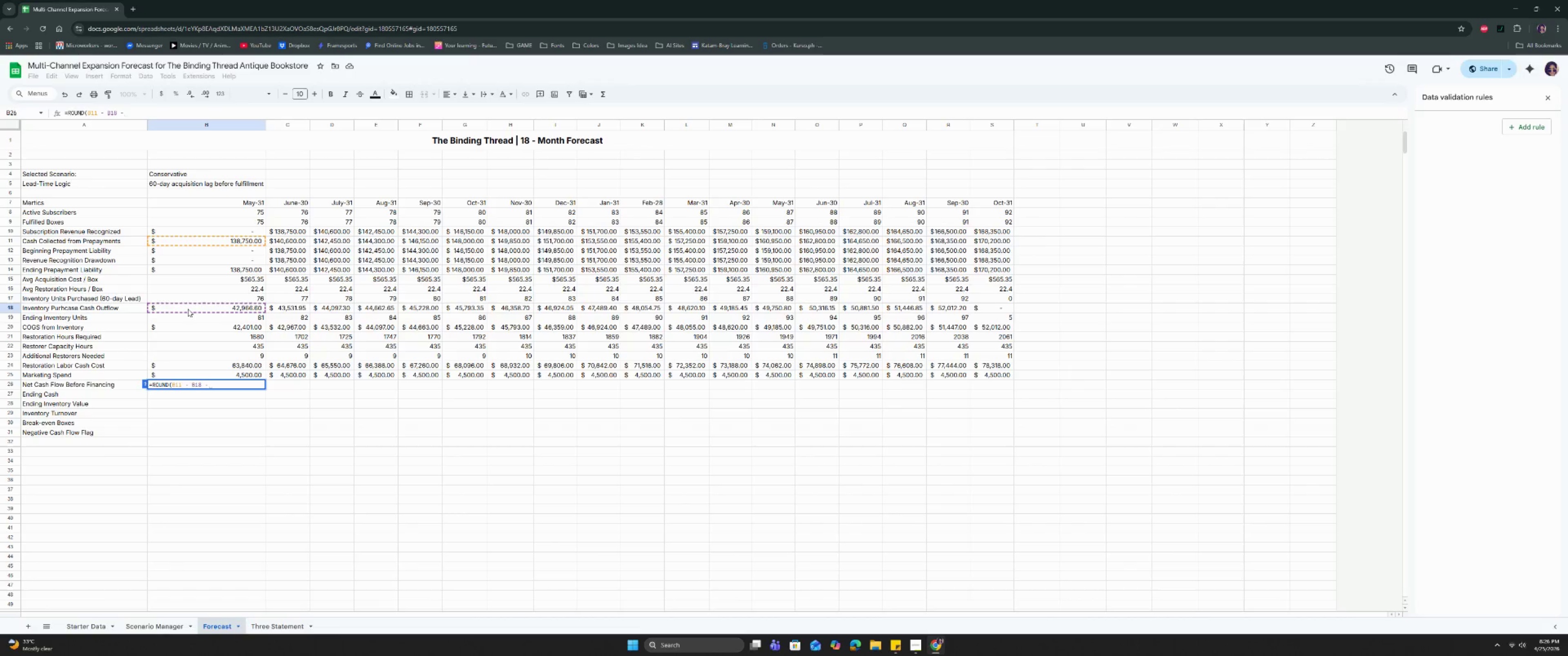 
key(Space)
 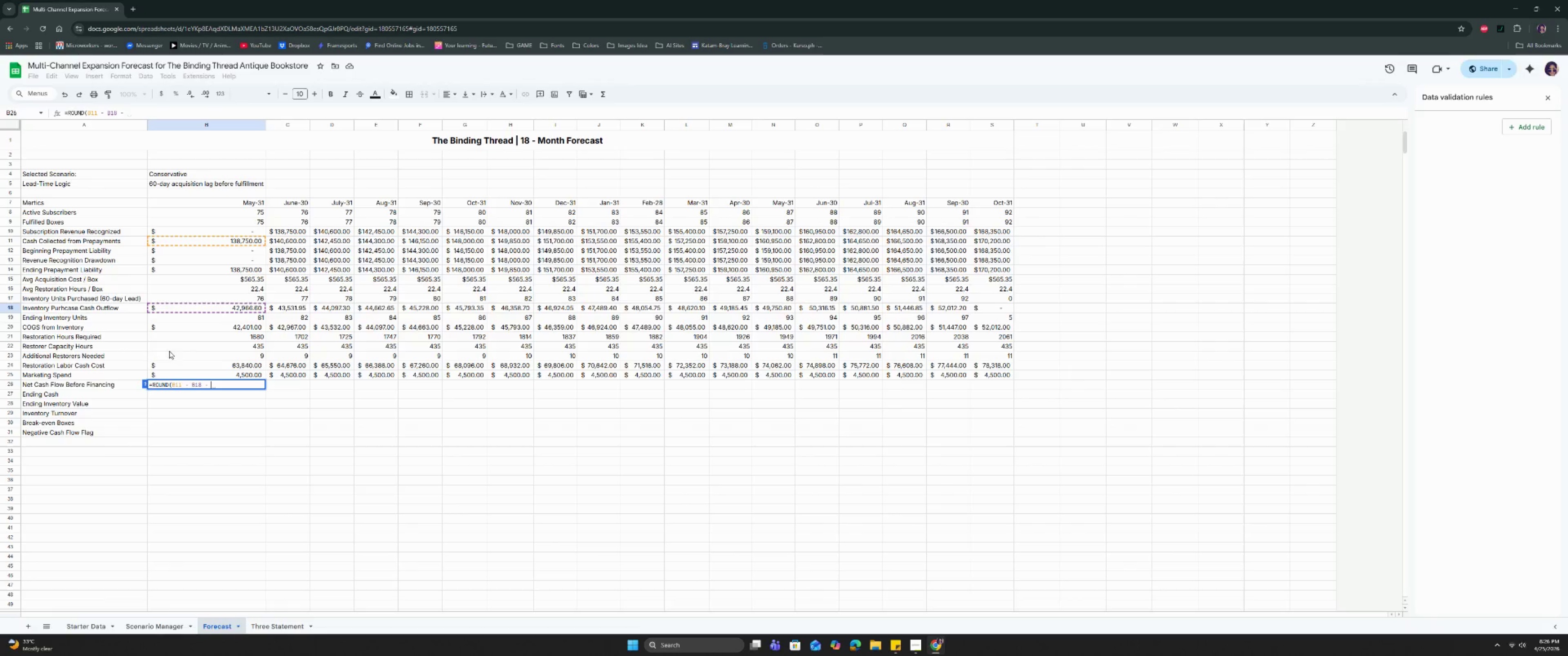 
left_click([201, 365])
 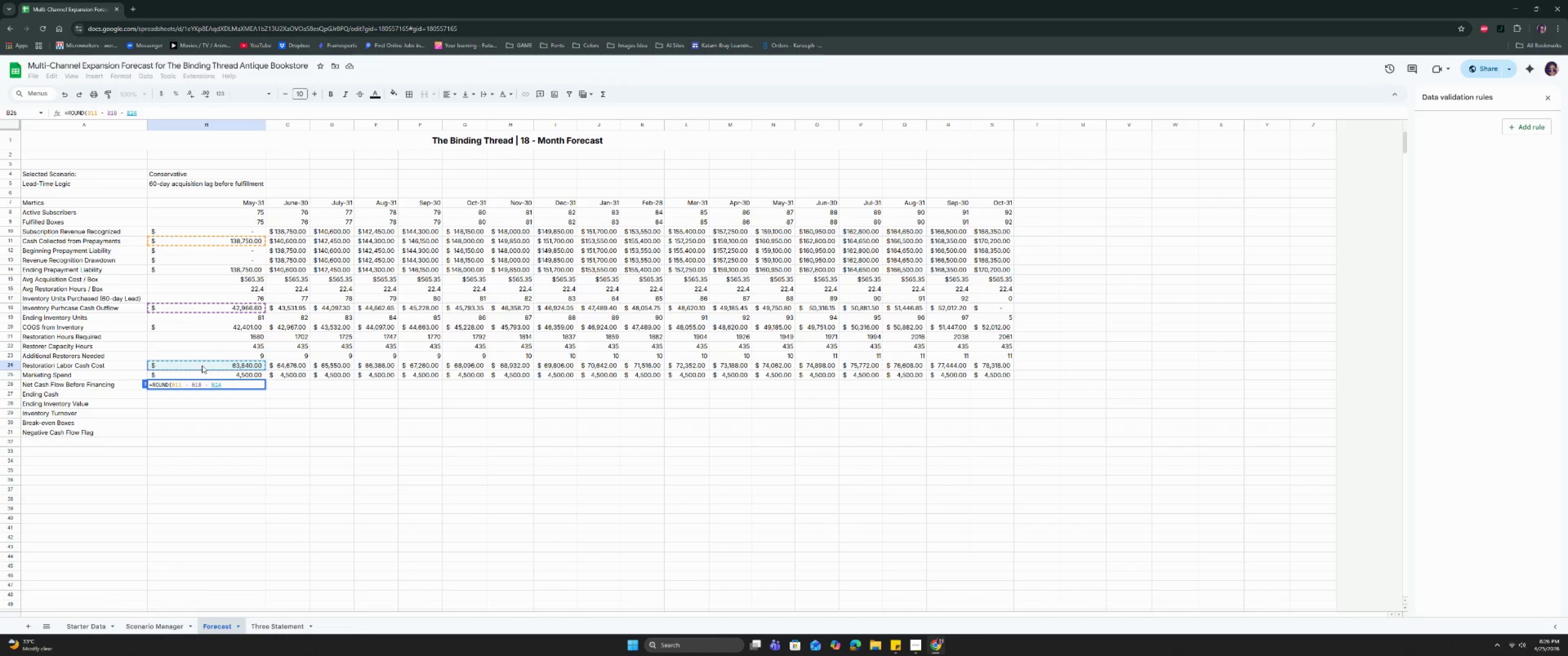 
key(Comma)
 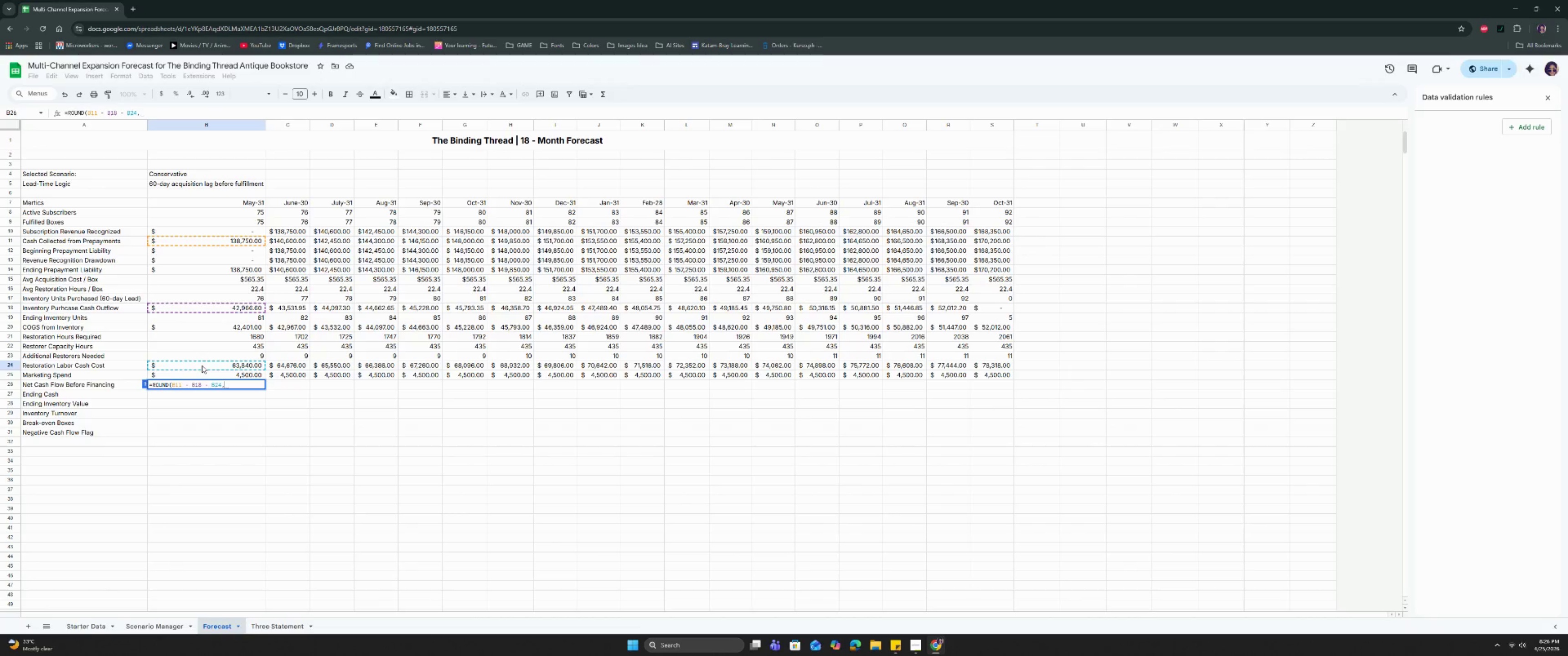 
key(Backspace)
 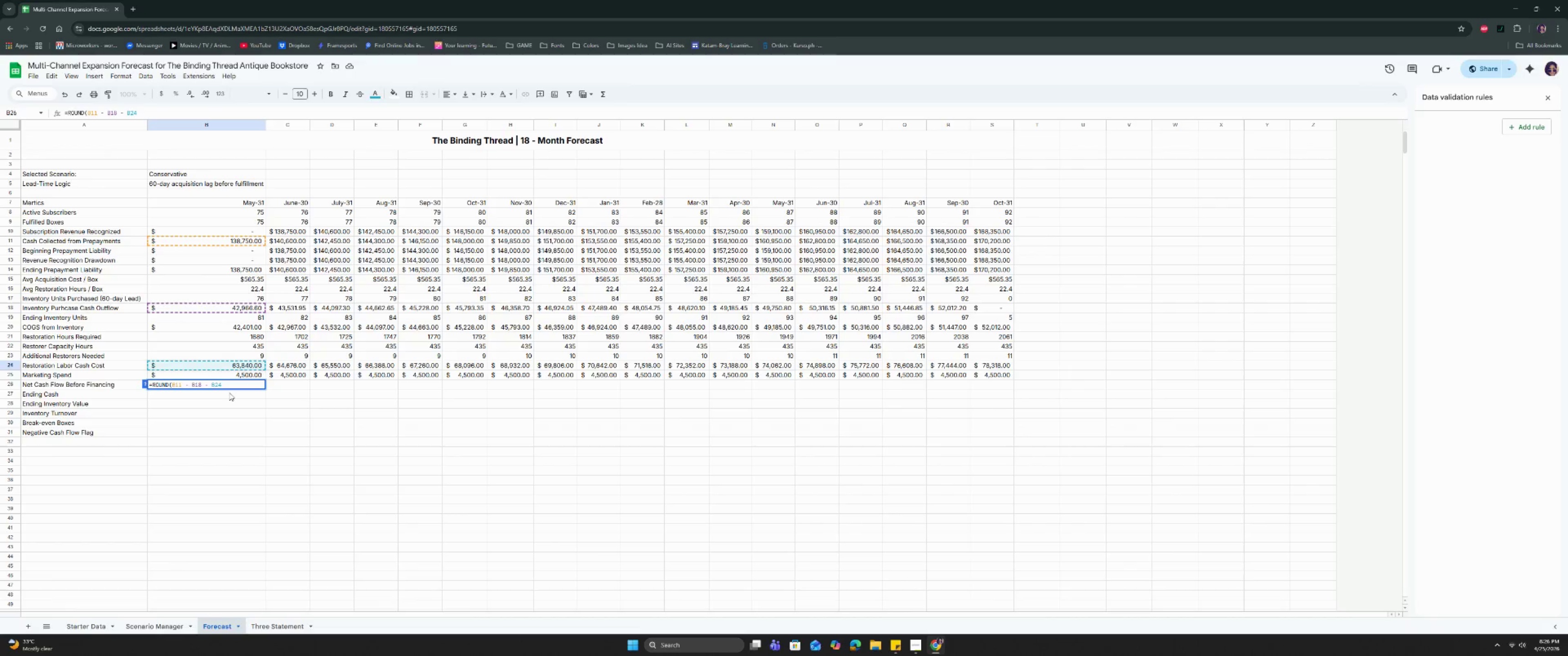 
wait(7.98)
 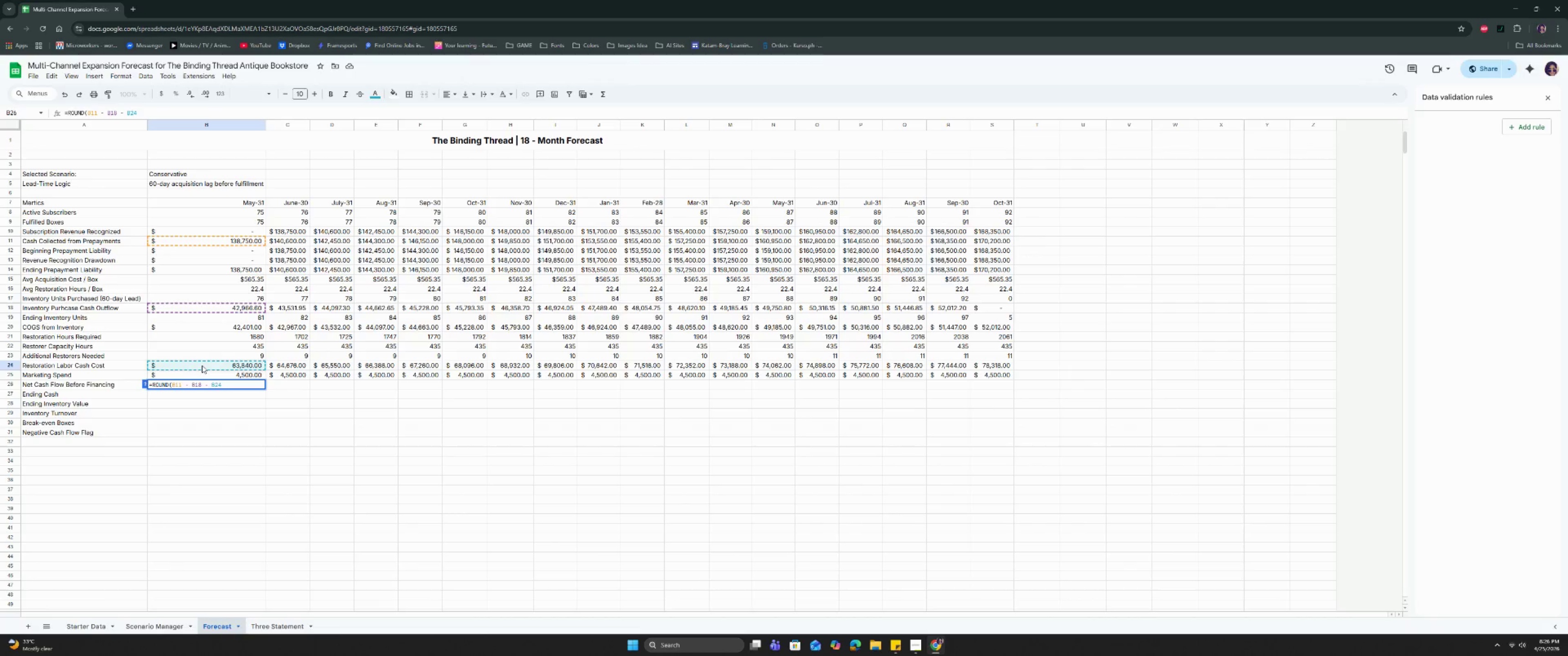 
key(Minus)
 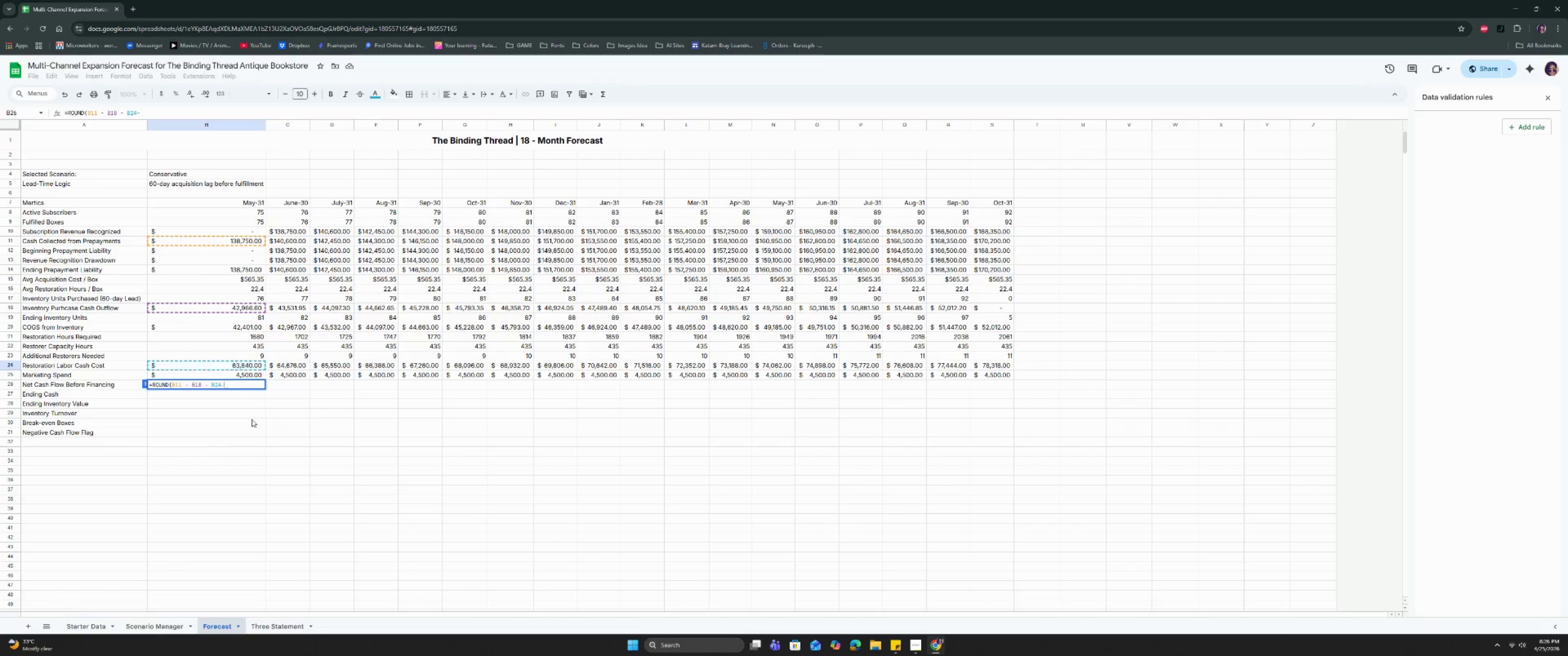 
key(Space)
 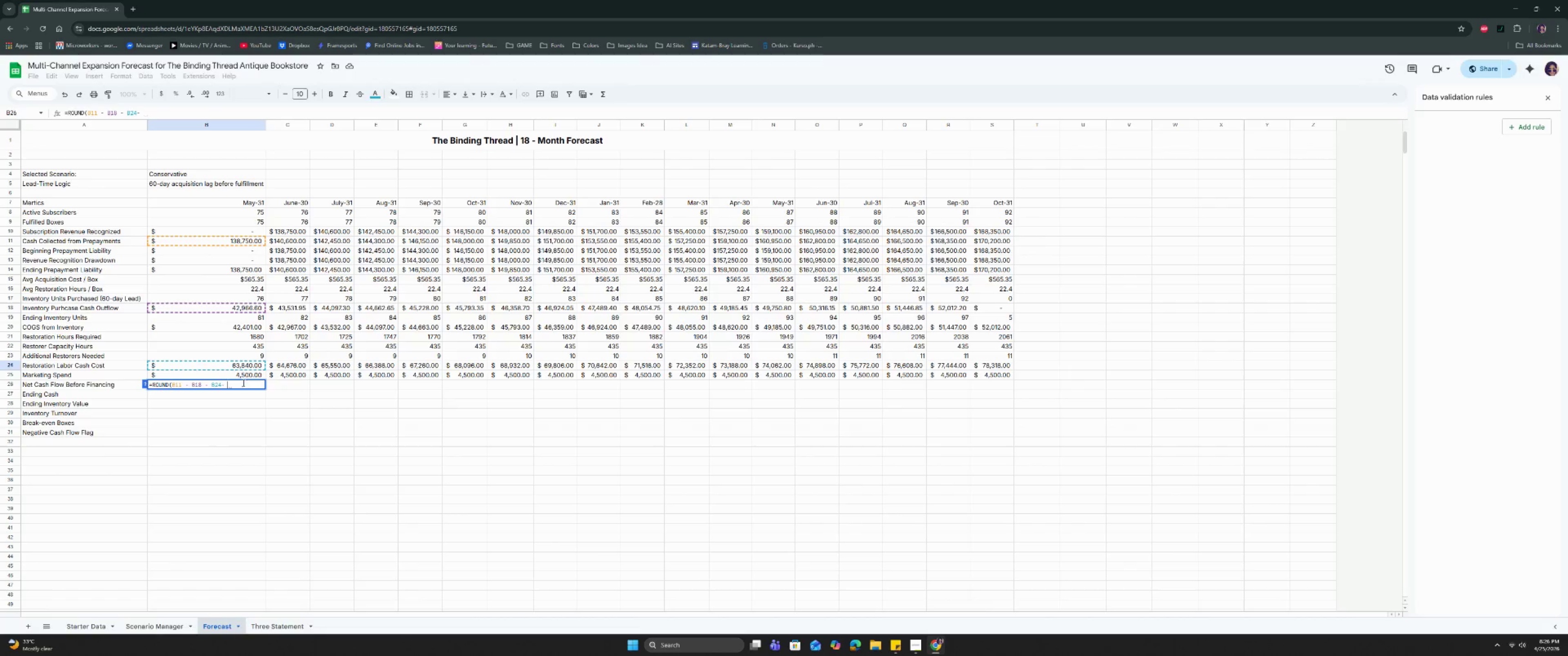 
left_click([237, 385])
 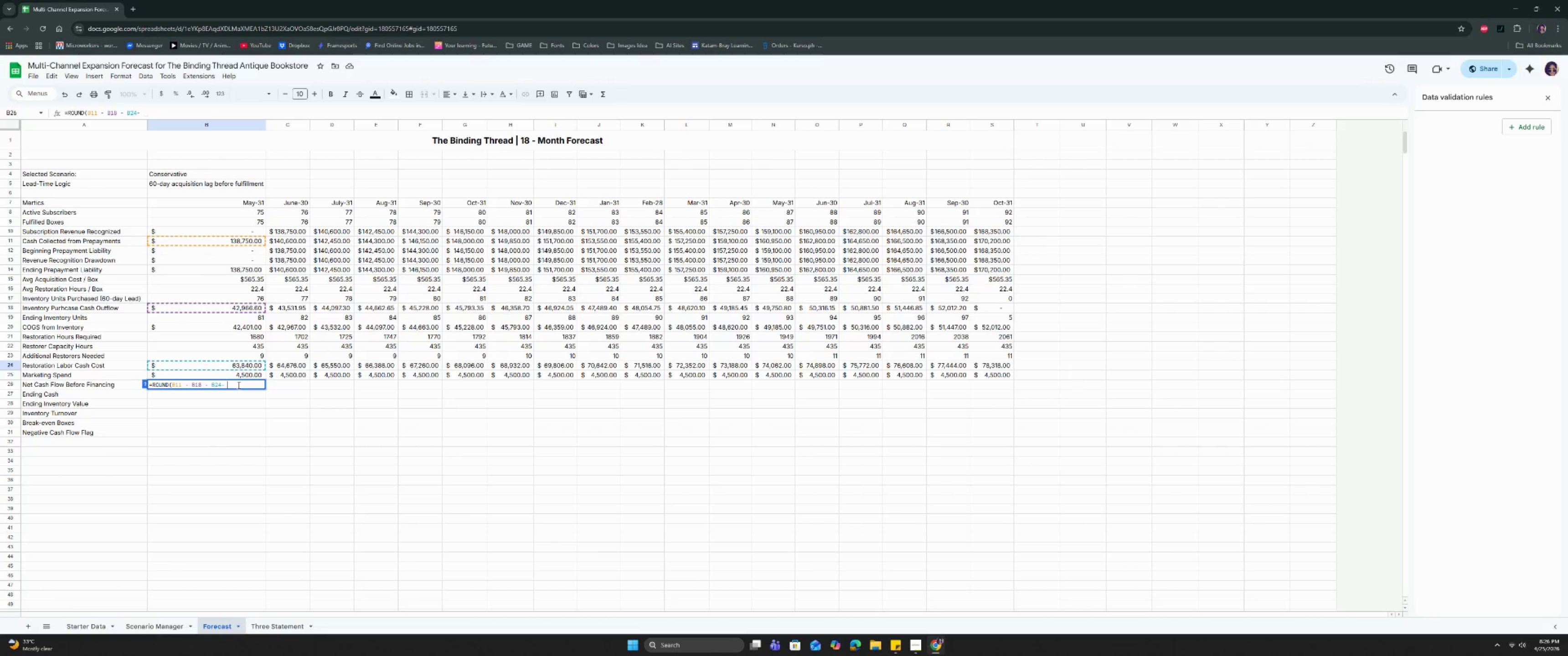 
key(Backspace)
 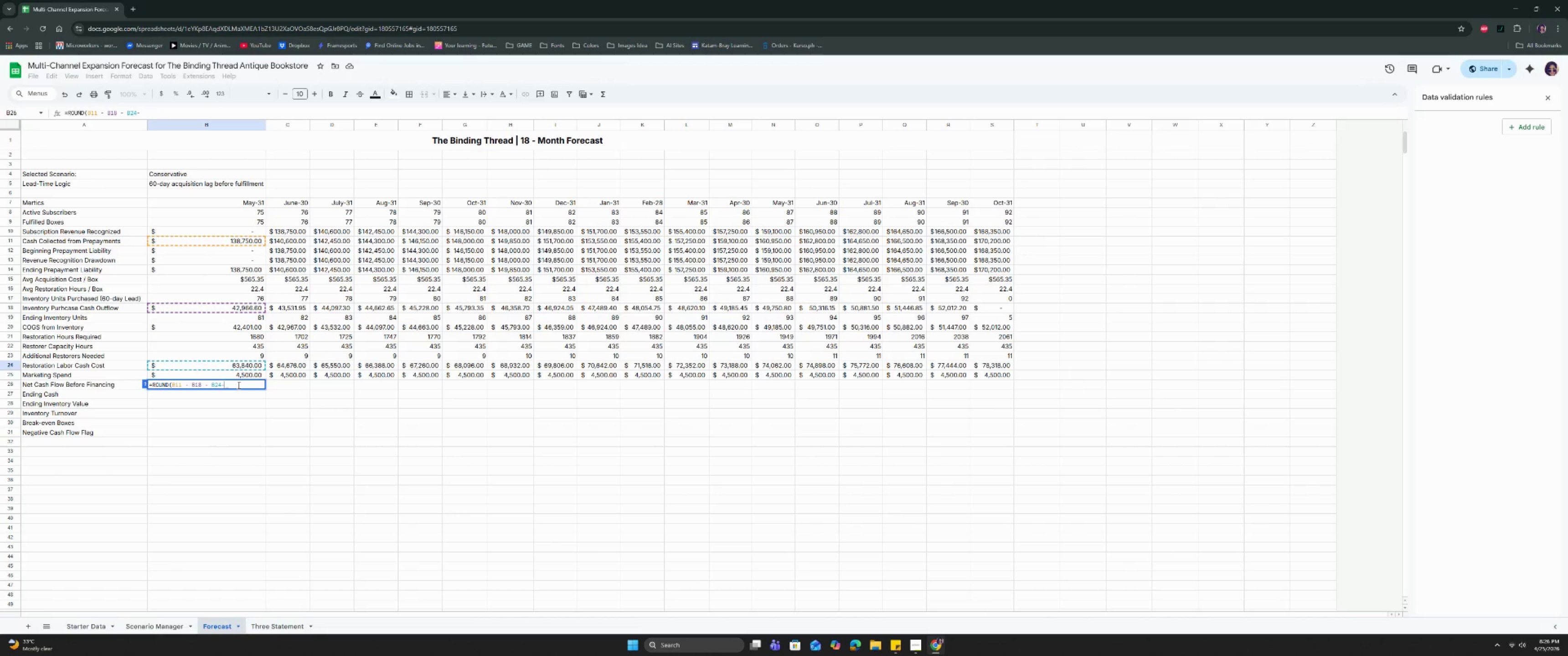 
key(Backspace)
 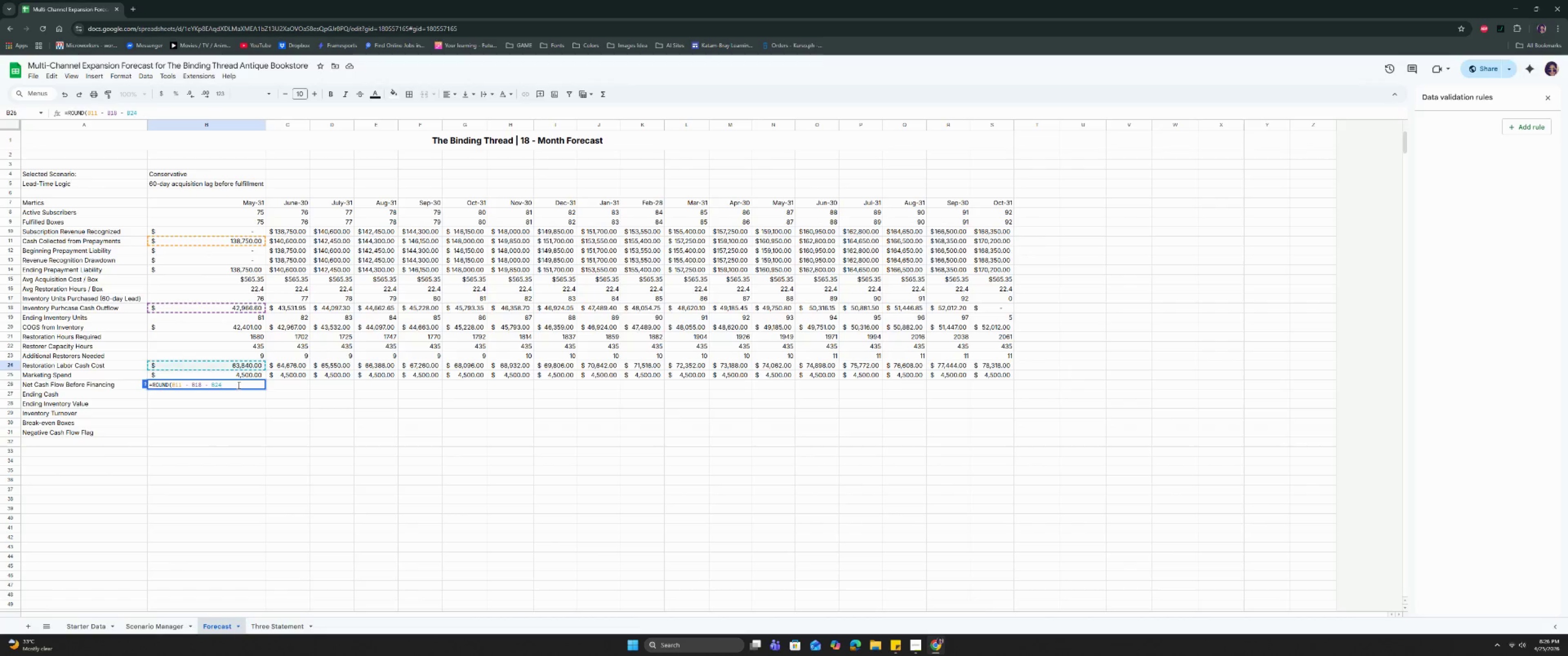 
key(Space)
 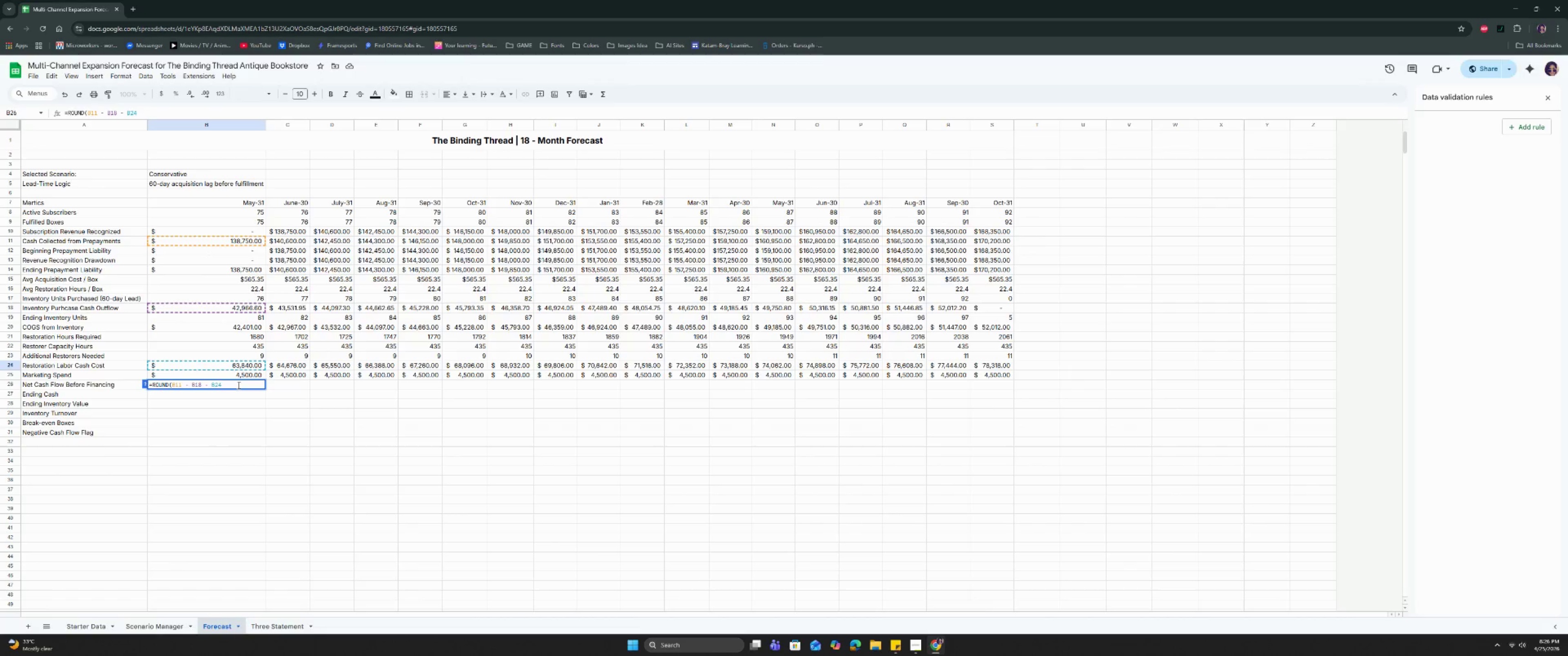 
key(Minus)
 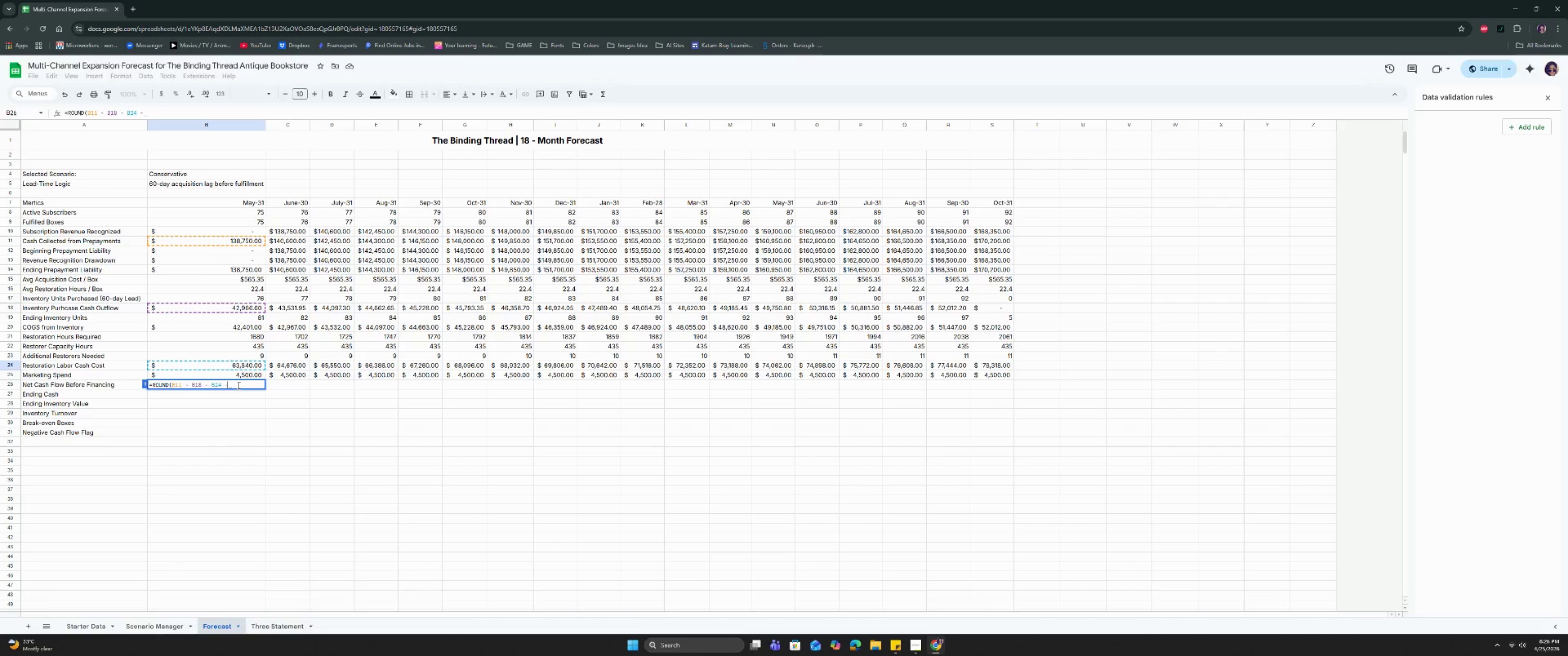 
key(Space)
 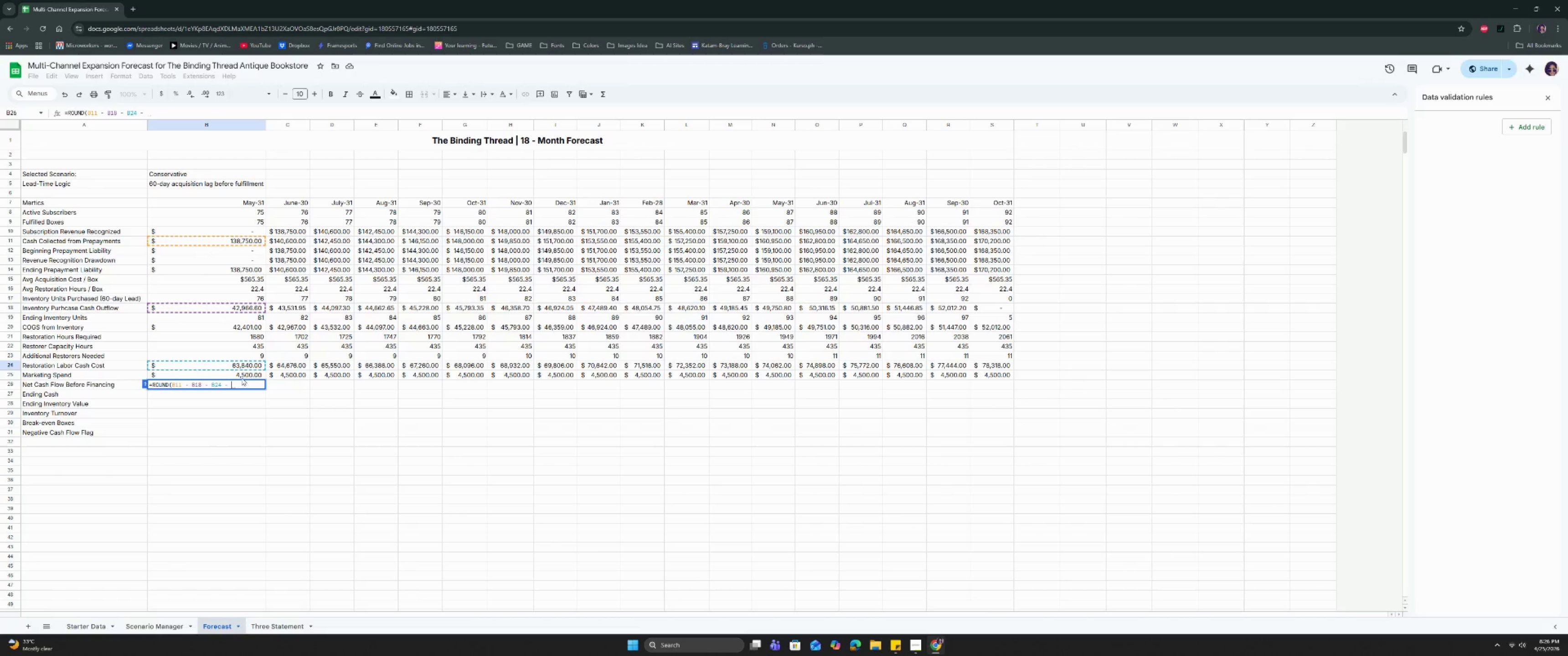 
left_click([242, 377])
 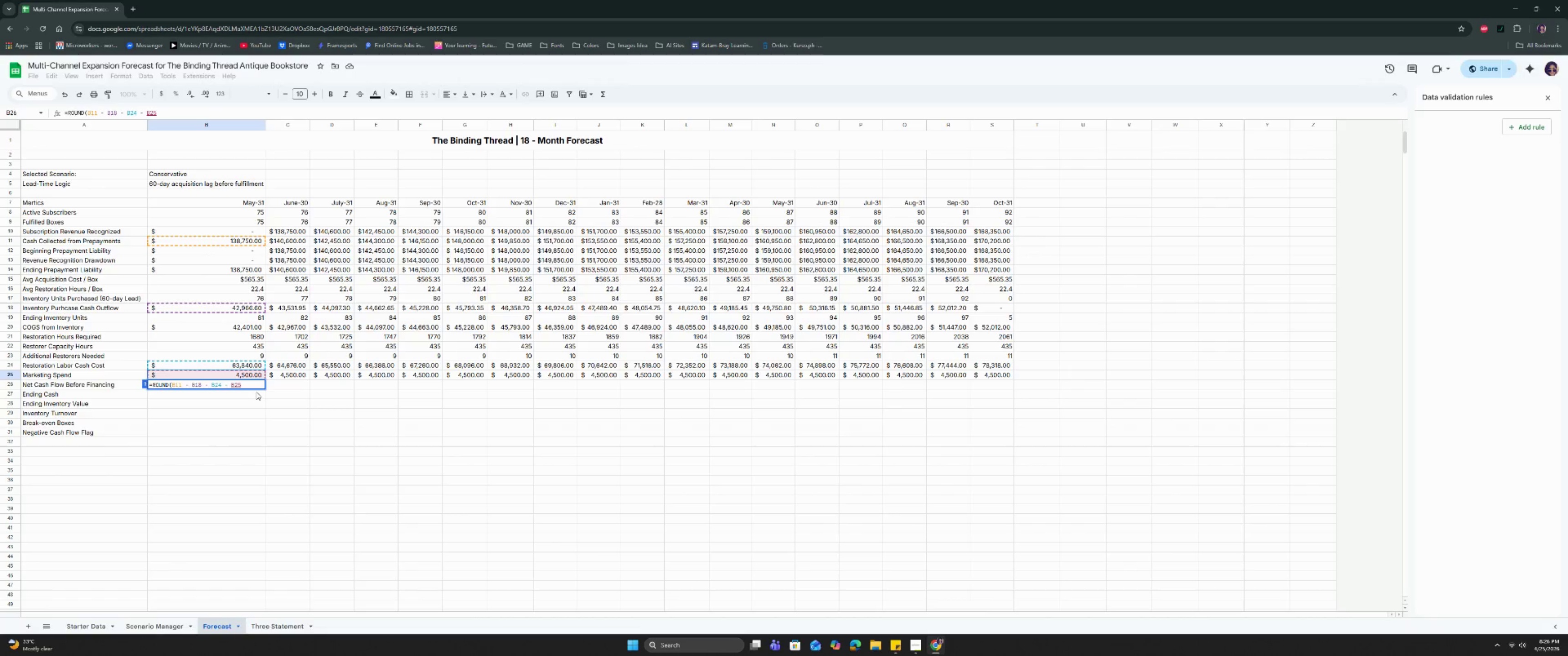 
type(, 0))
 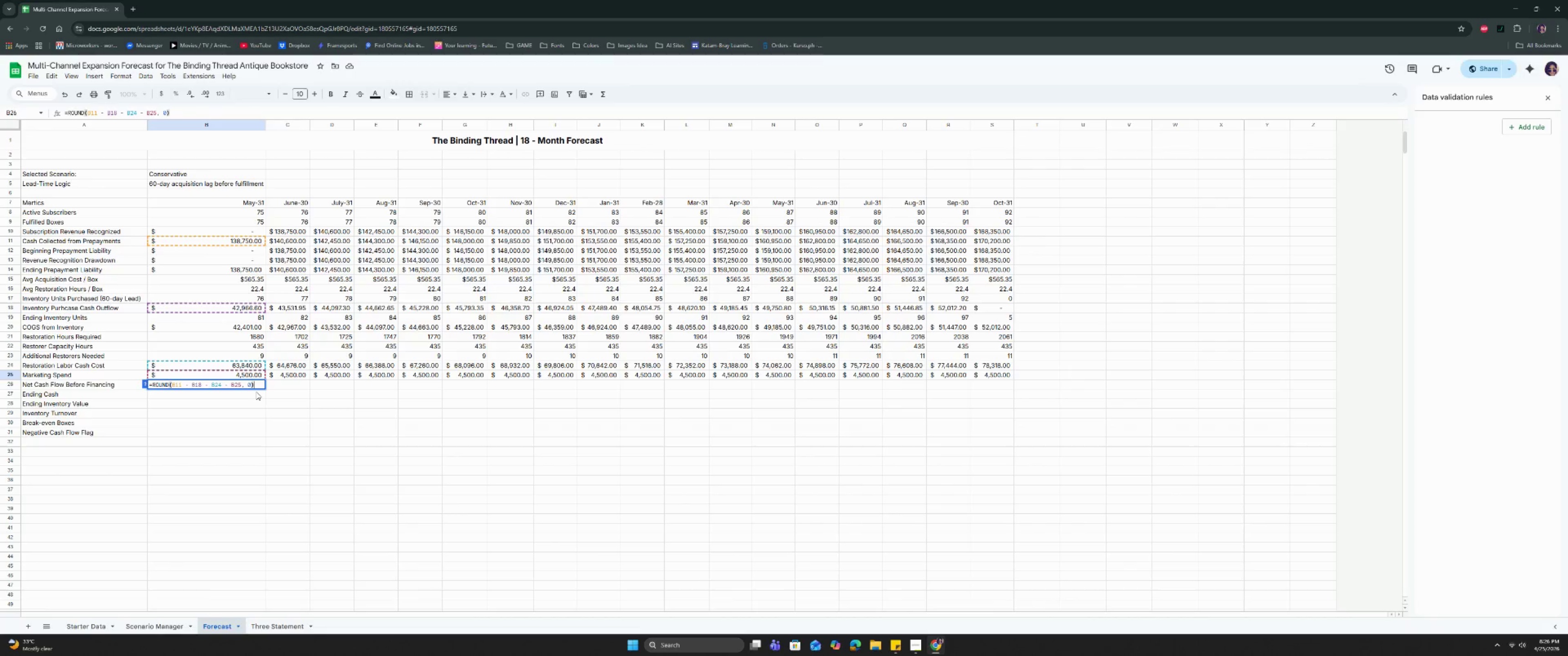 
key(Enter)
 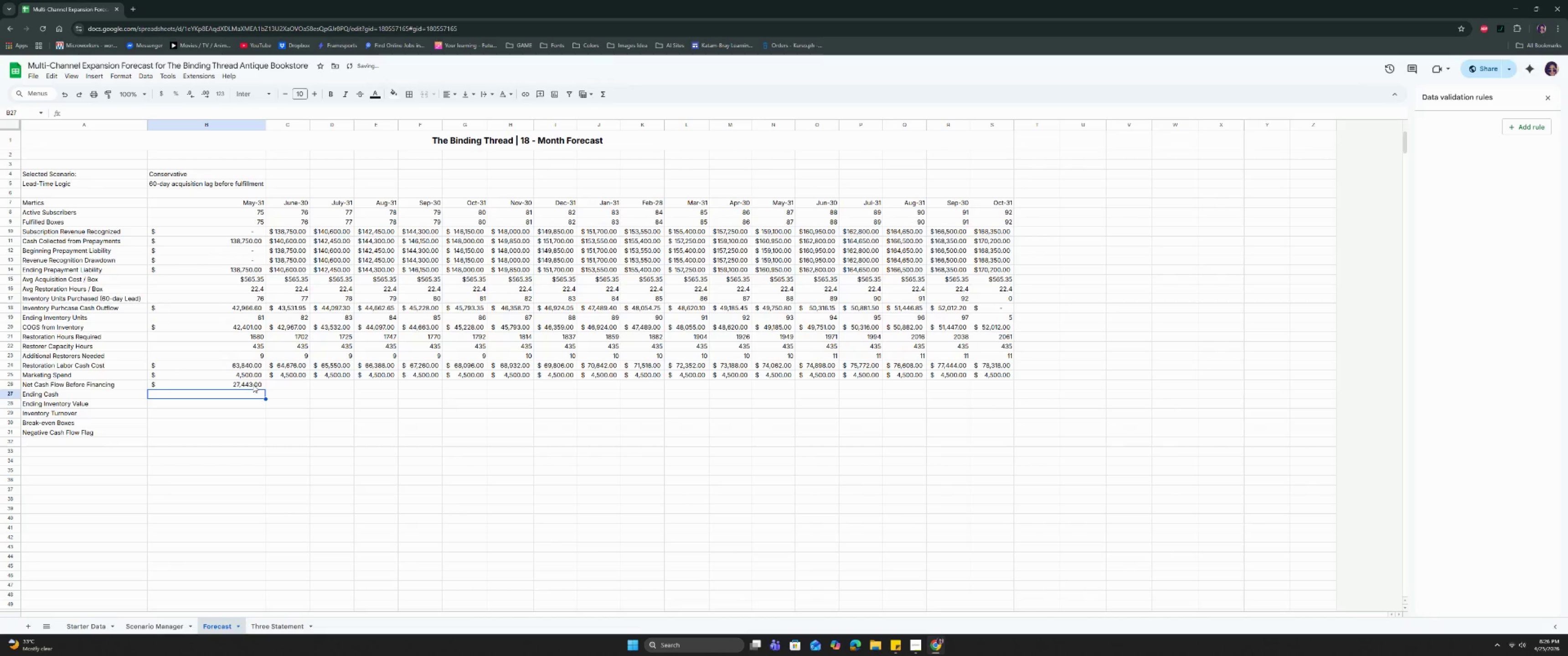 
left_click([253, 384])
 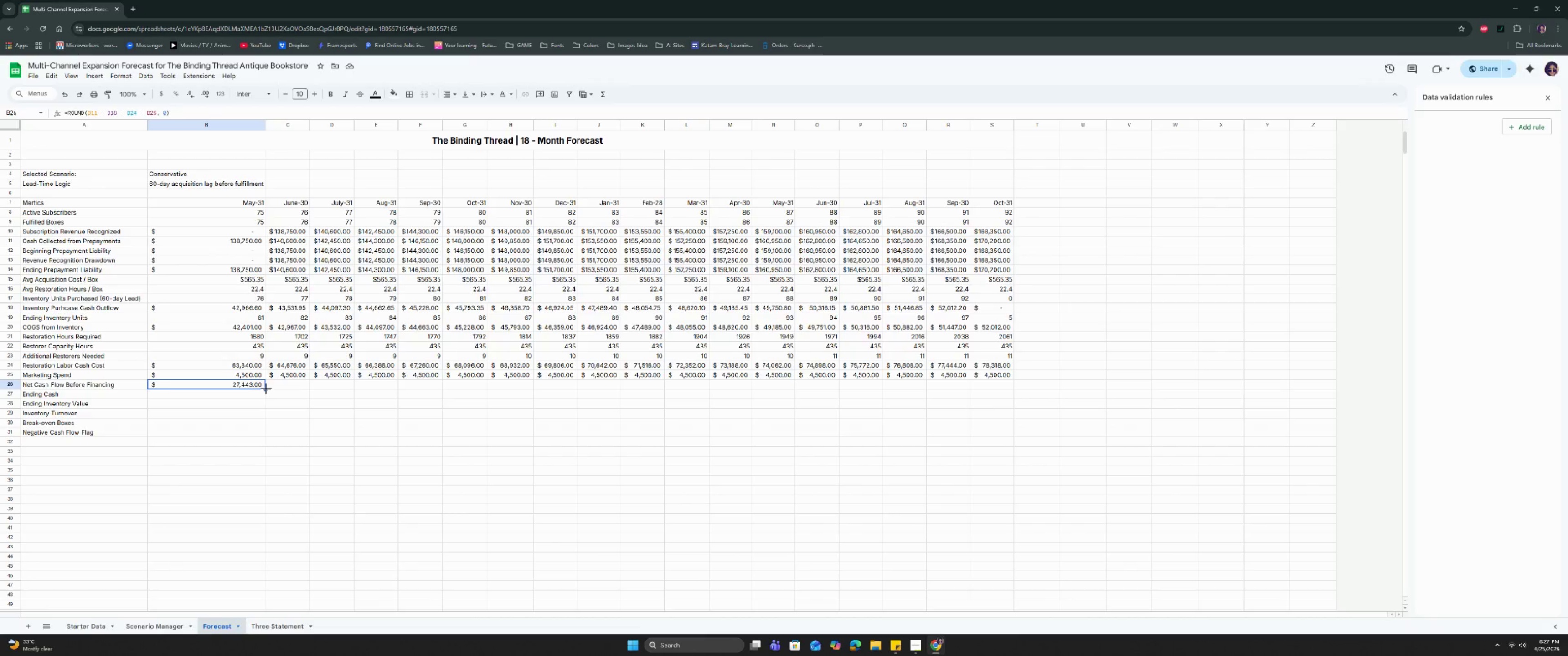 
wait(5.6)
 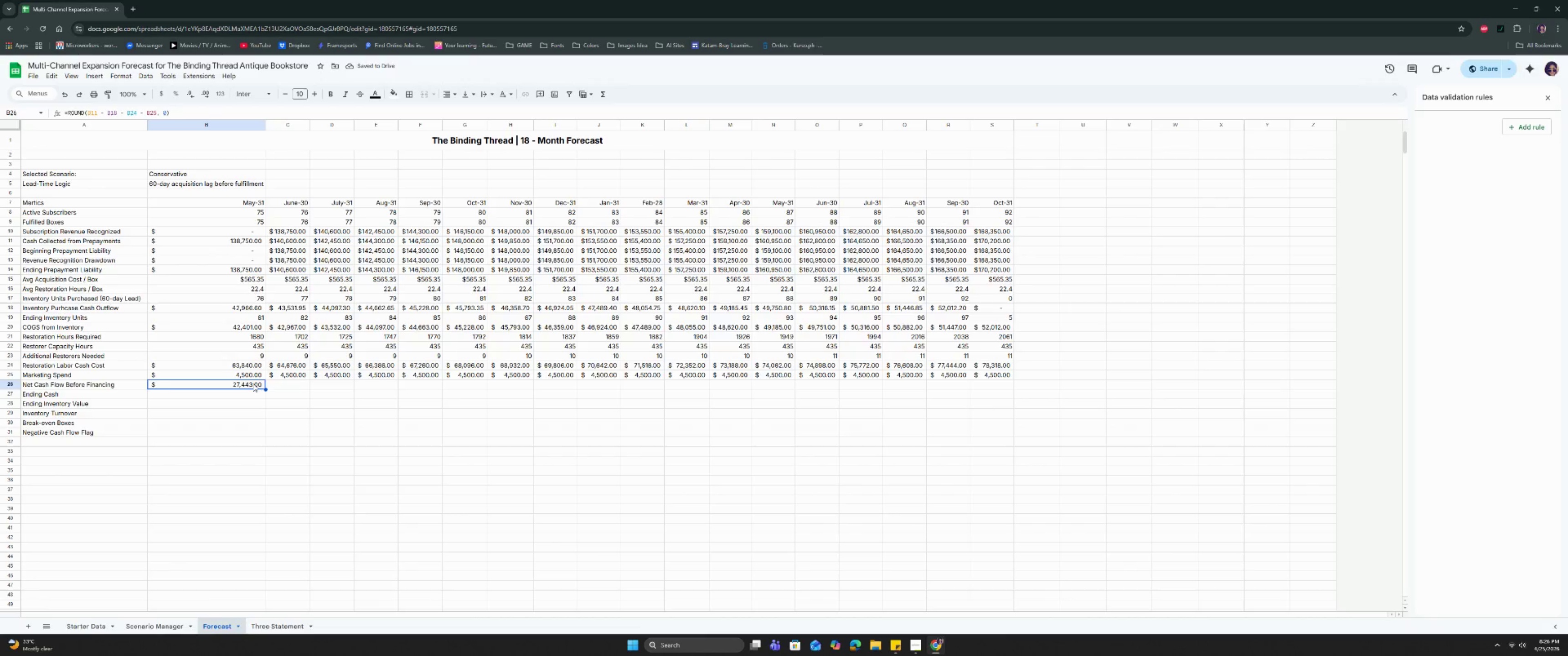 
left_click([266, 389])
 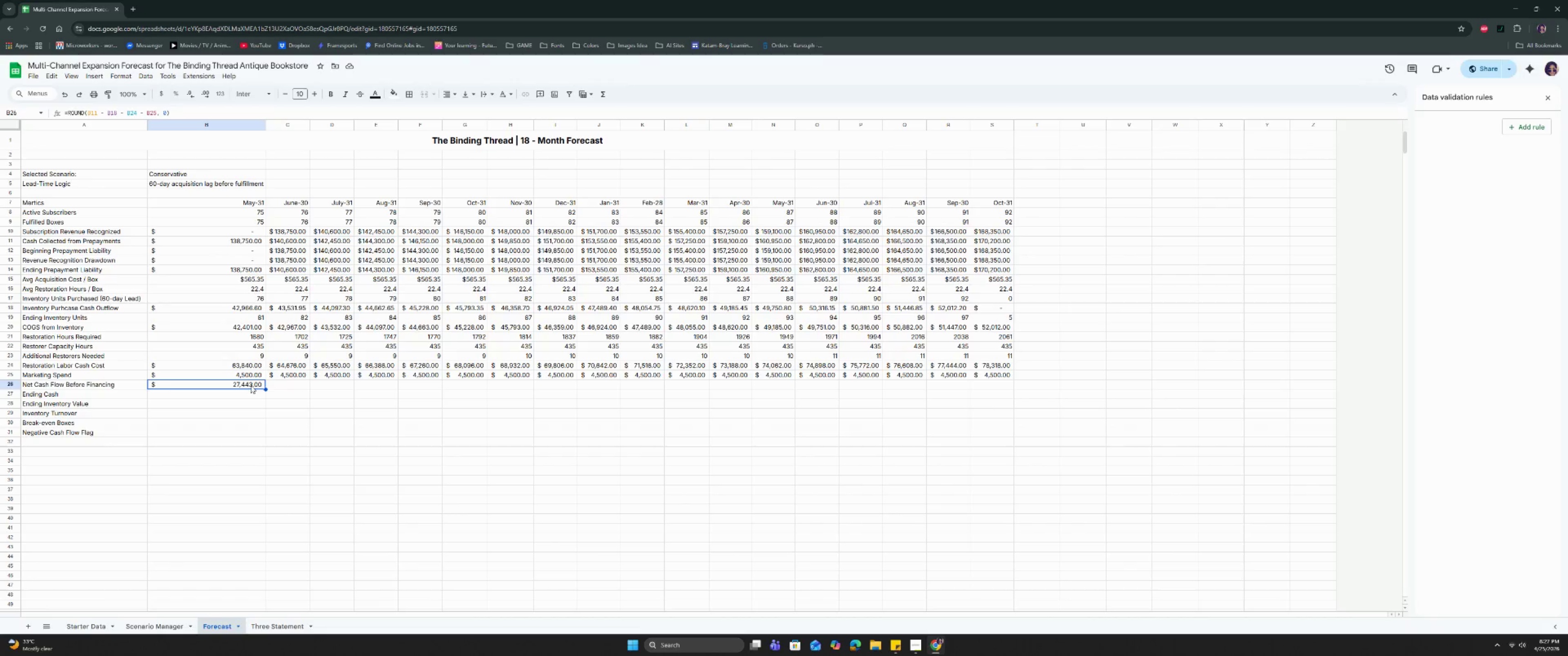 
double_click([251, 385])
 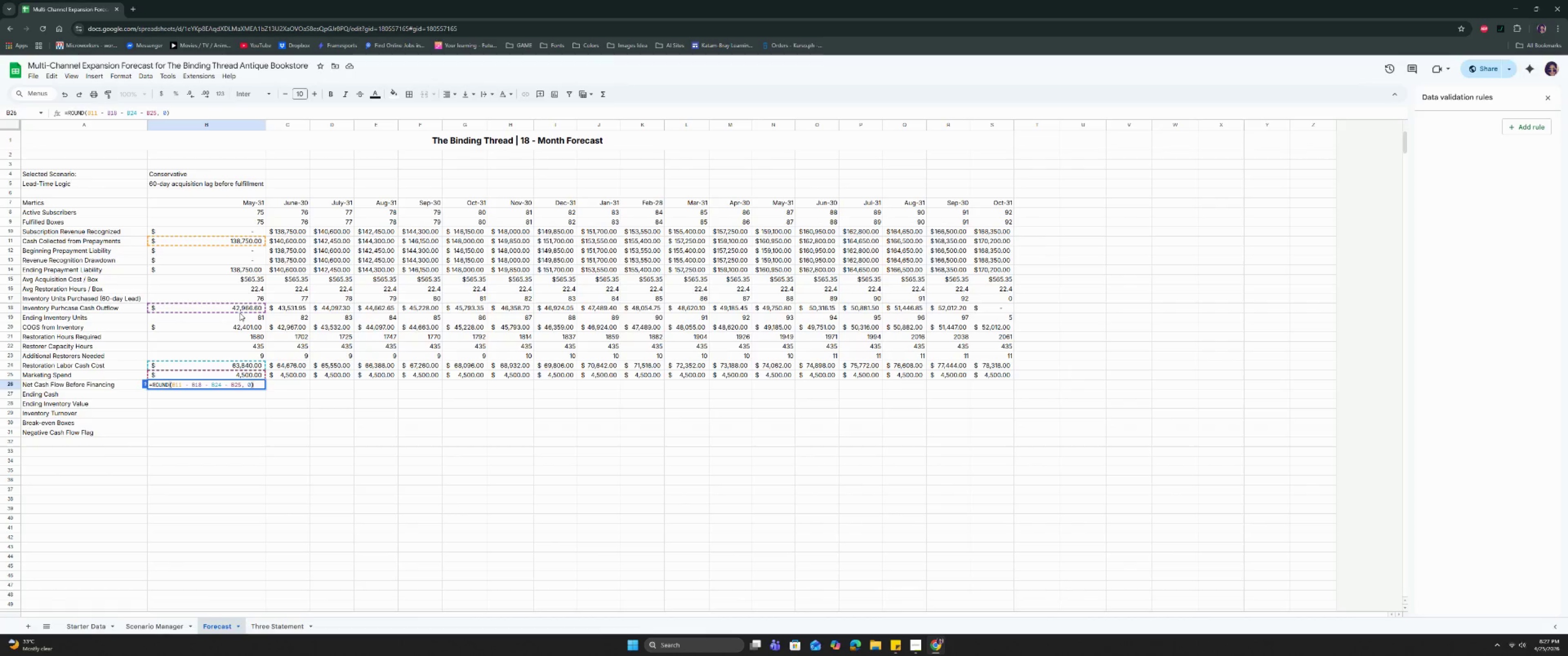 
double_click([244, 305])
 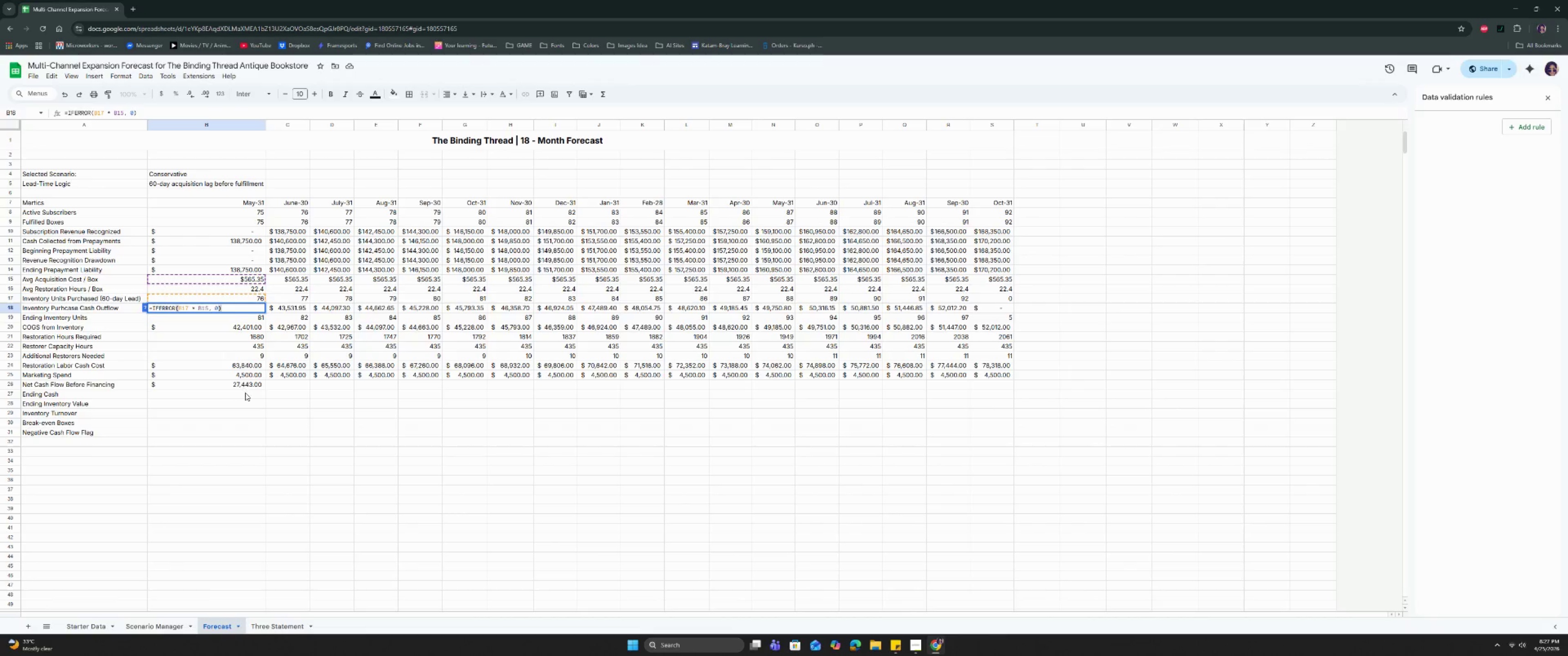 
left_click([249, 383])
 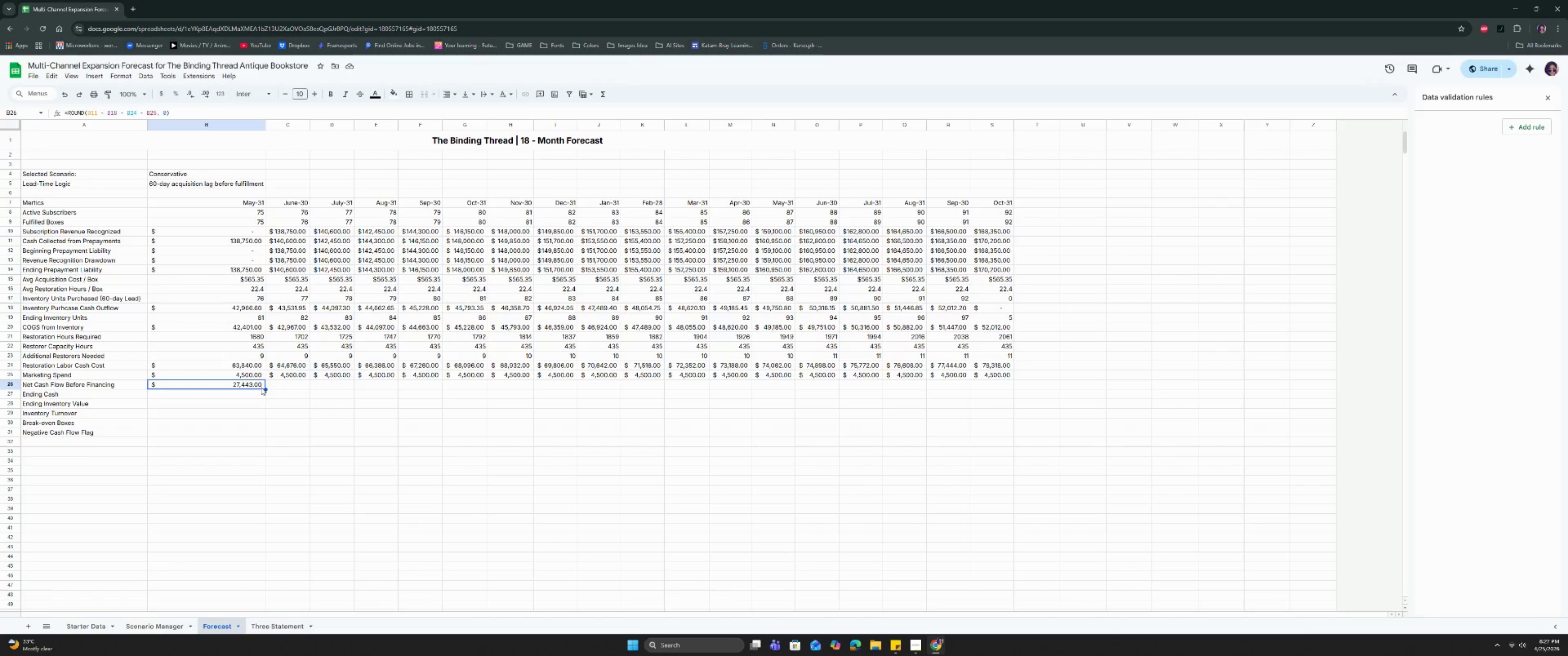 
wait(13.59)
 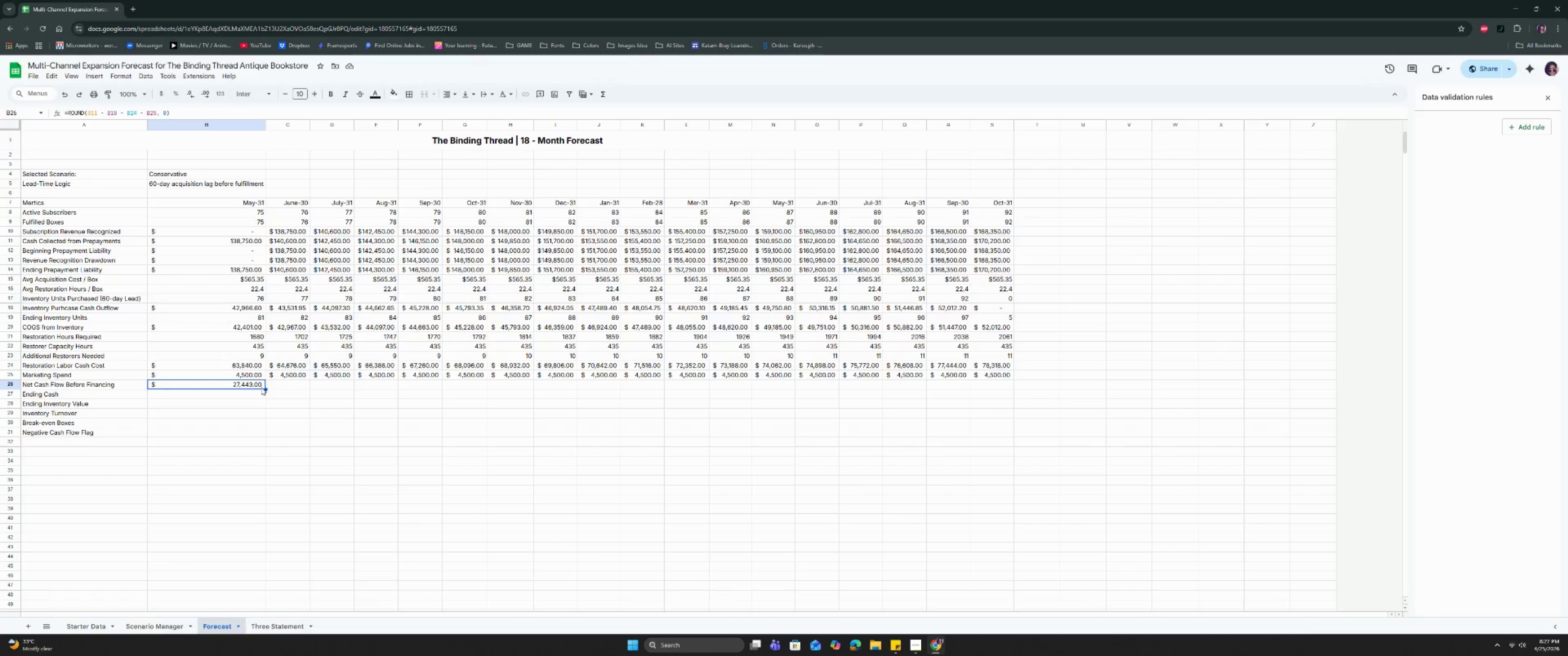 
left_click_drag(start_coordinate=[267, 389], to_coordinate=[996, 391])
 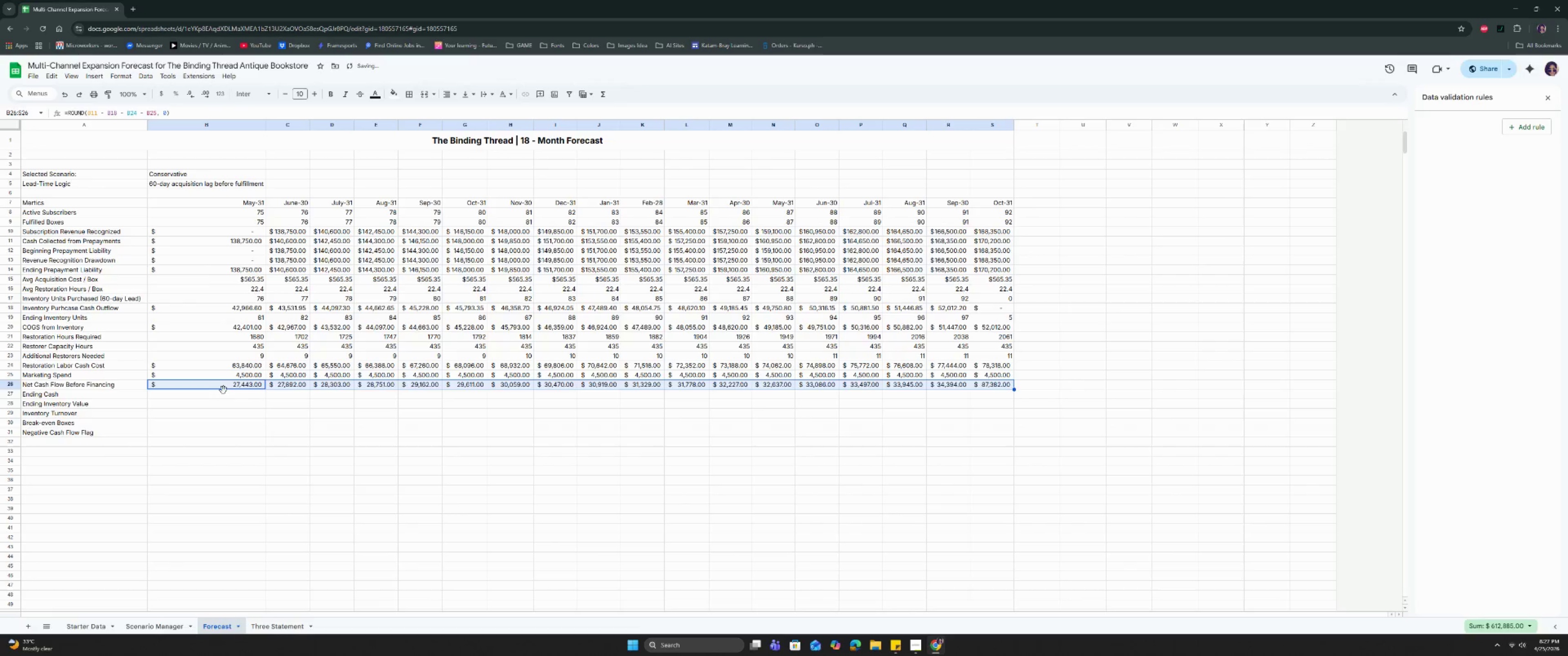 
left_click([224, 393])
 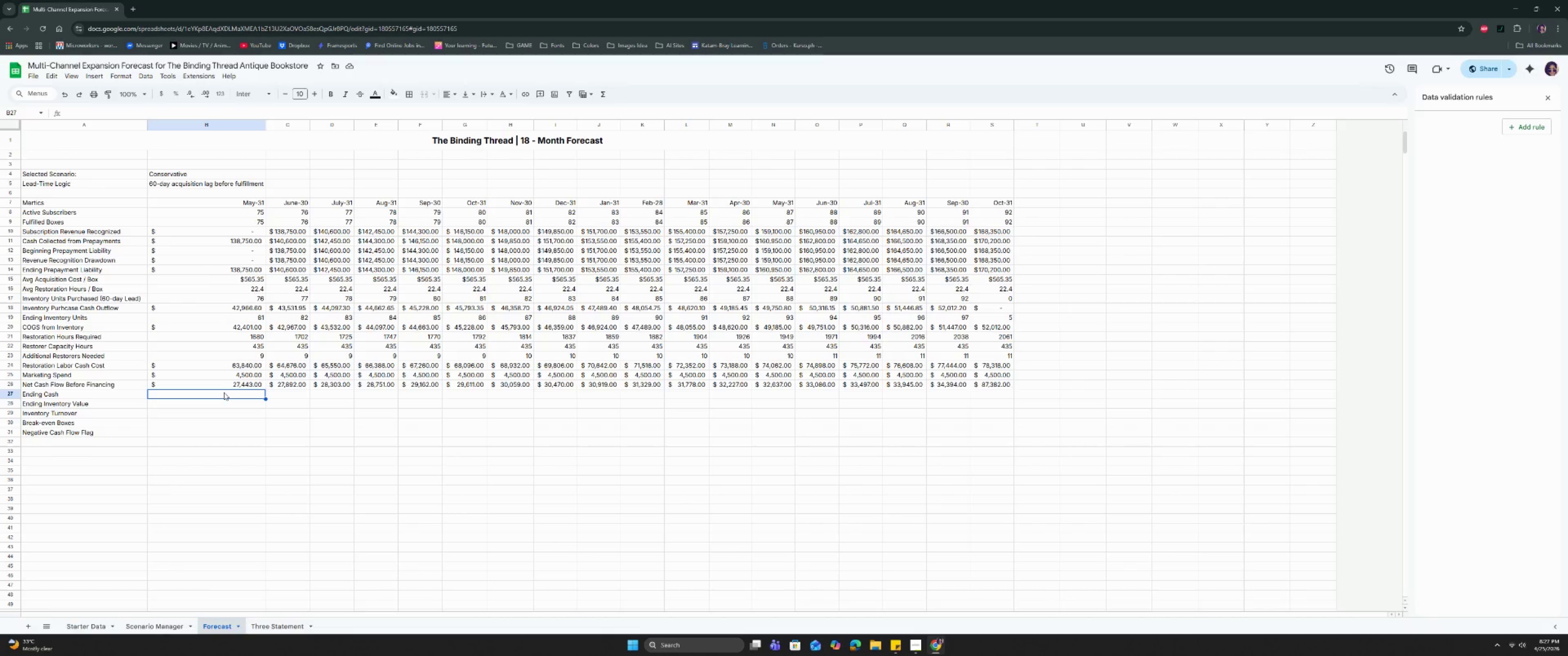 
wait(10.82)
 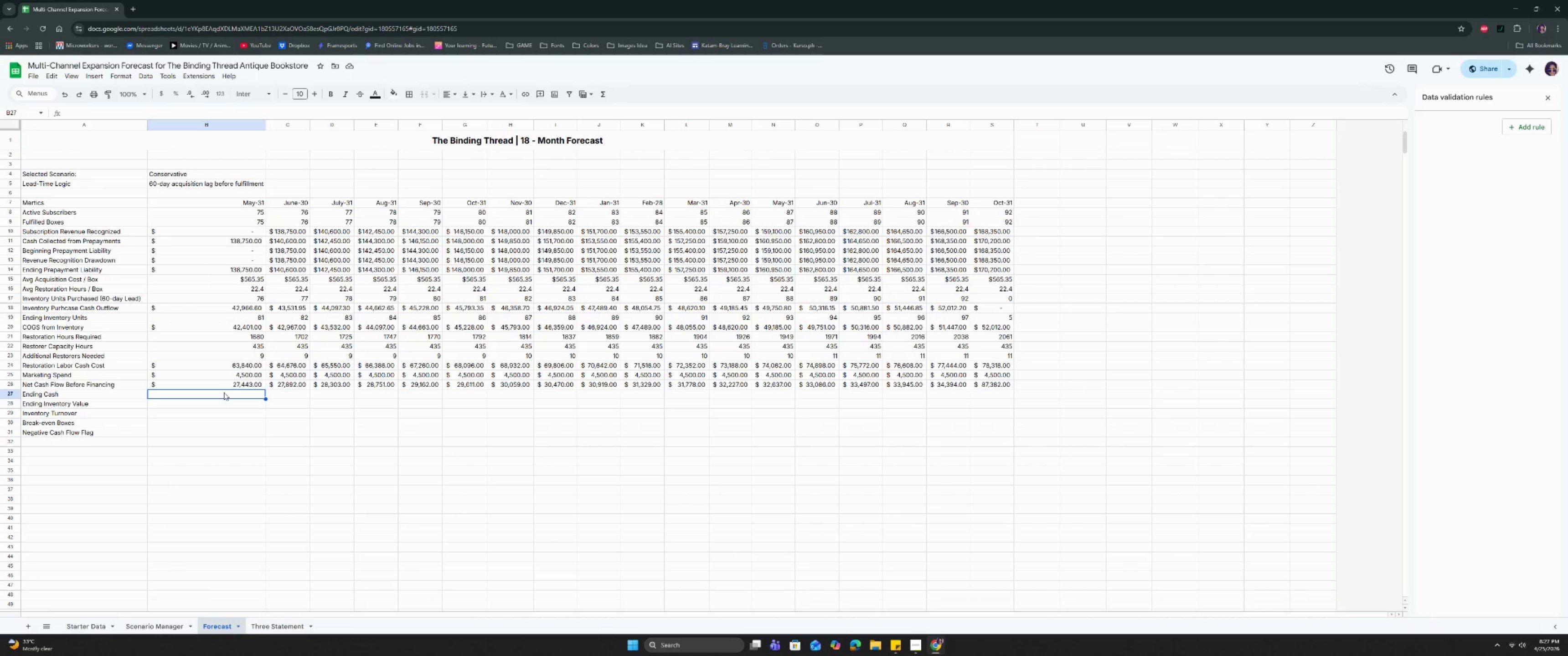 
left_click_drag(start_coordinate=[310, 126], to_coordinate=[331, 130])
 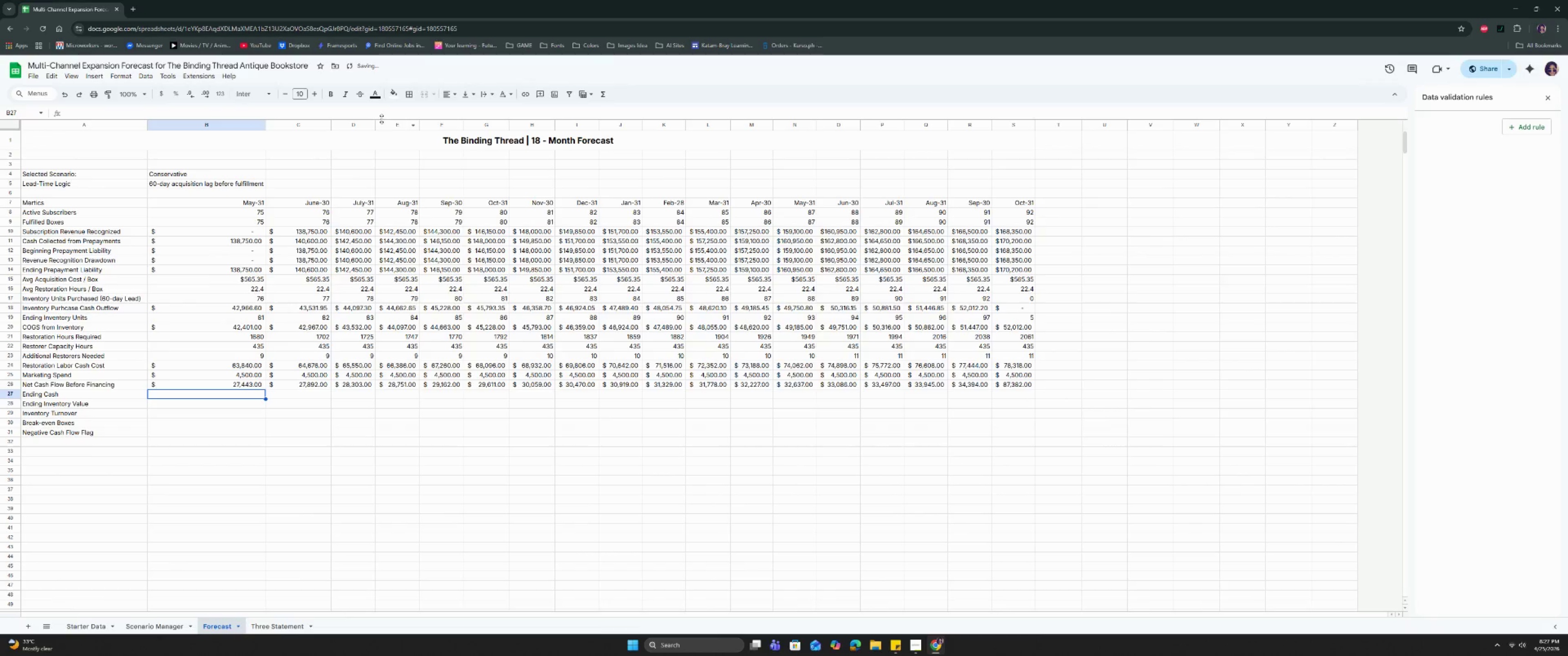 
left_click_drag(start_coordinate=[375, 123], to_coordinate=[382, 124])
 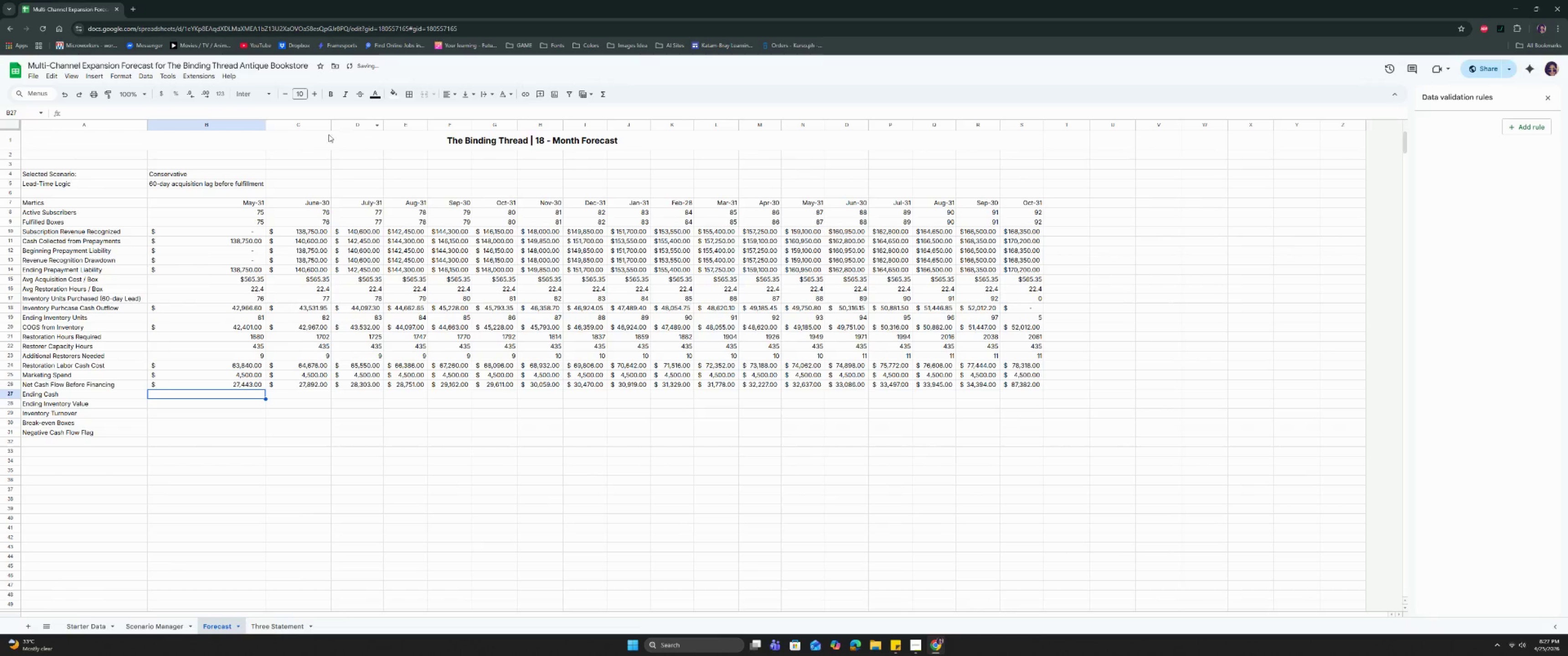 
left_click([294, 124])
 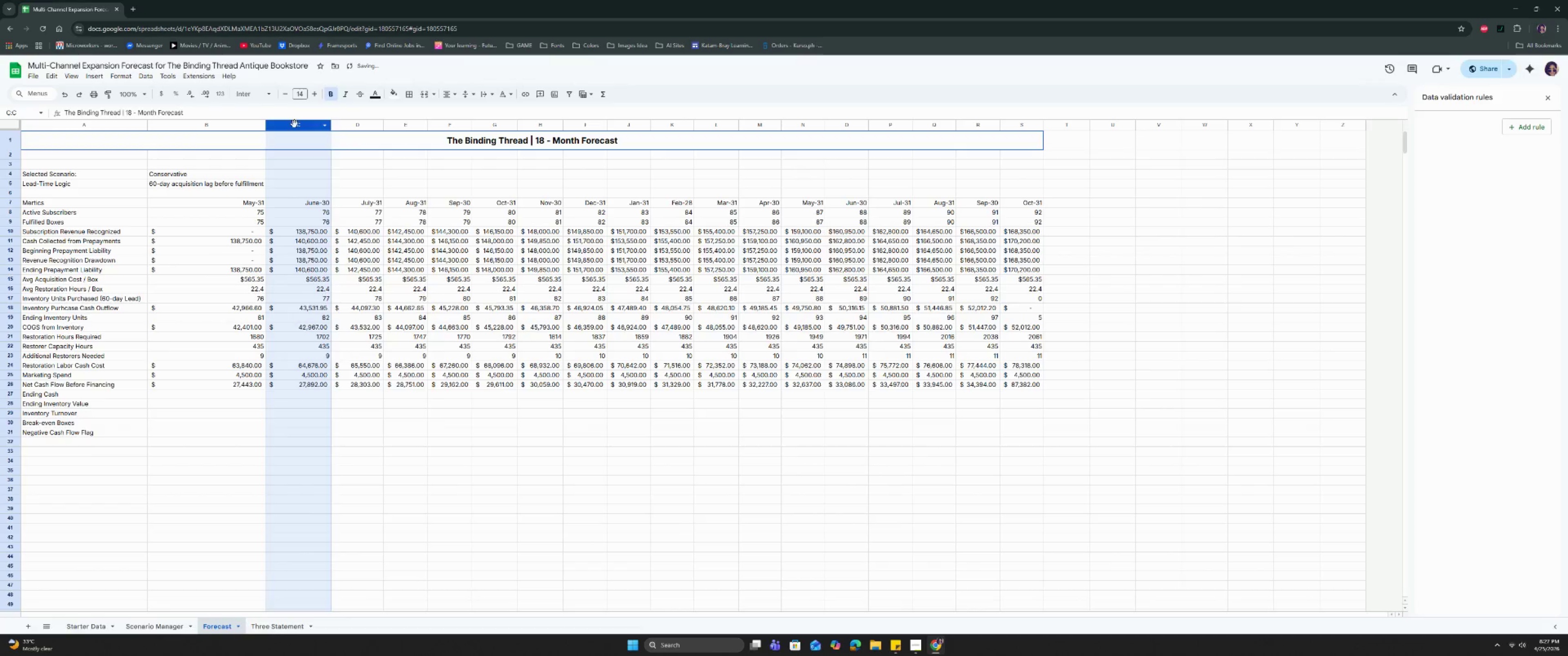 
right_click([294, 124])
 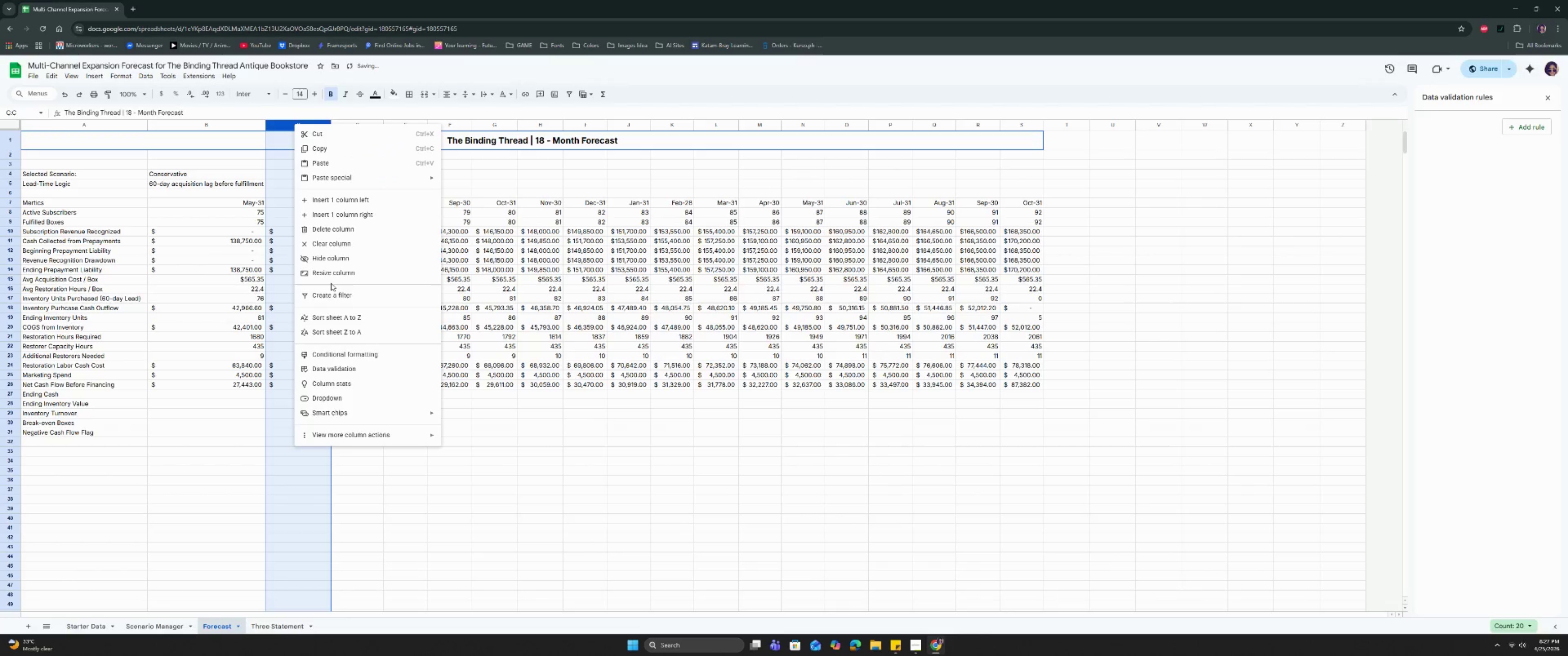 
left_click([331, 274])
 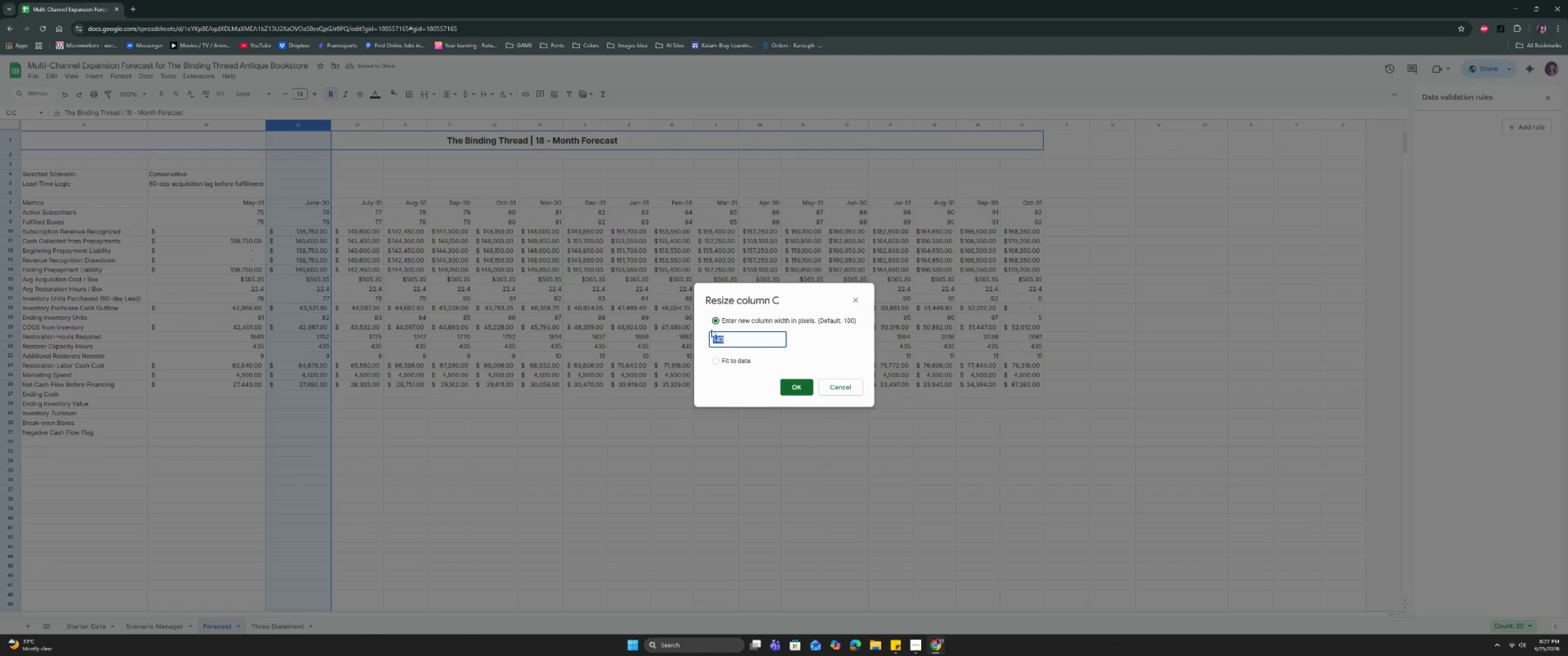 
type(1590)
key(Backspace)
key(Backspace)
type(0)
 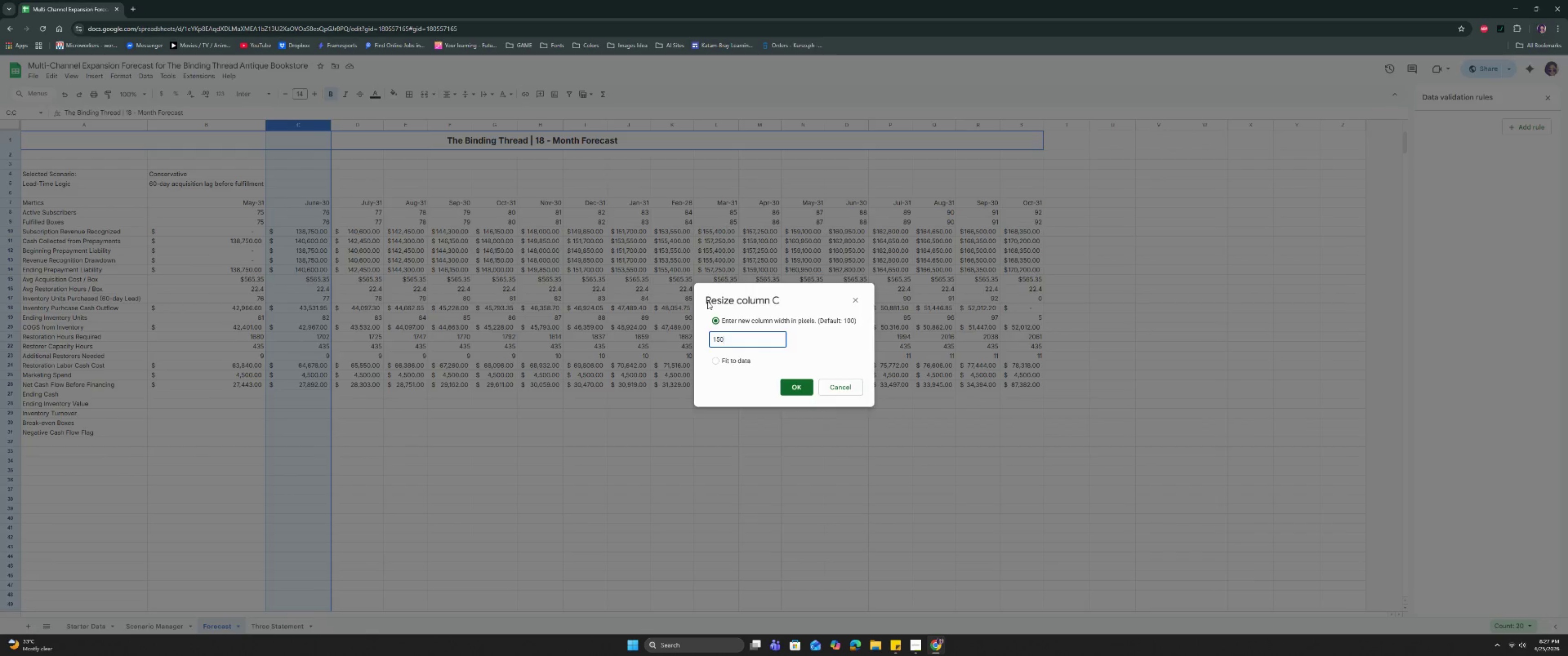 
key(Enter)
 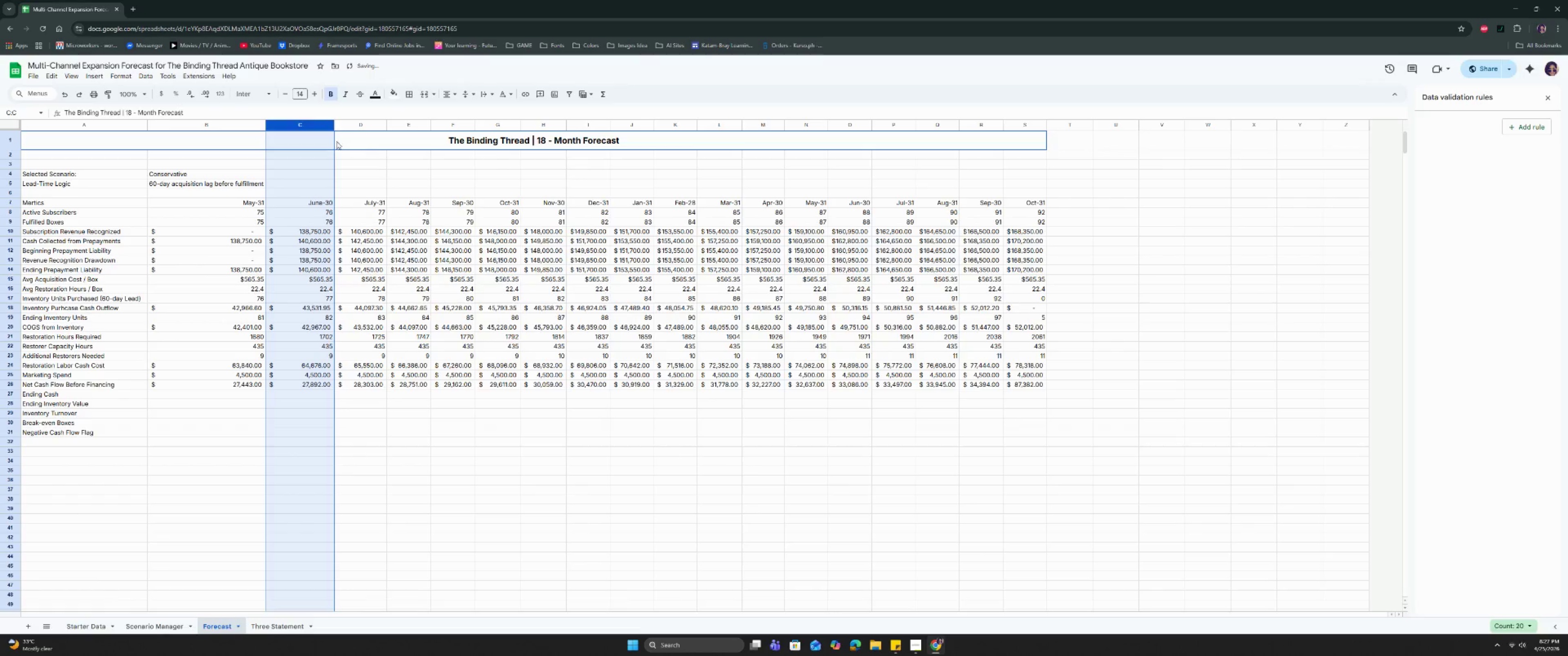 
left_click([351, 125])
 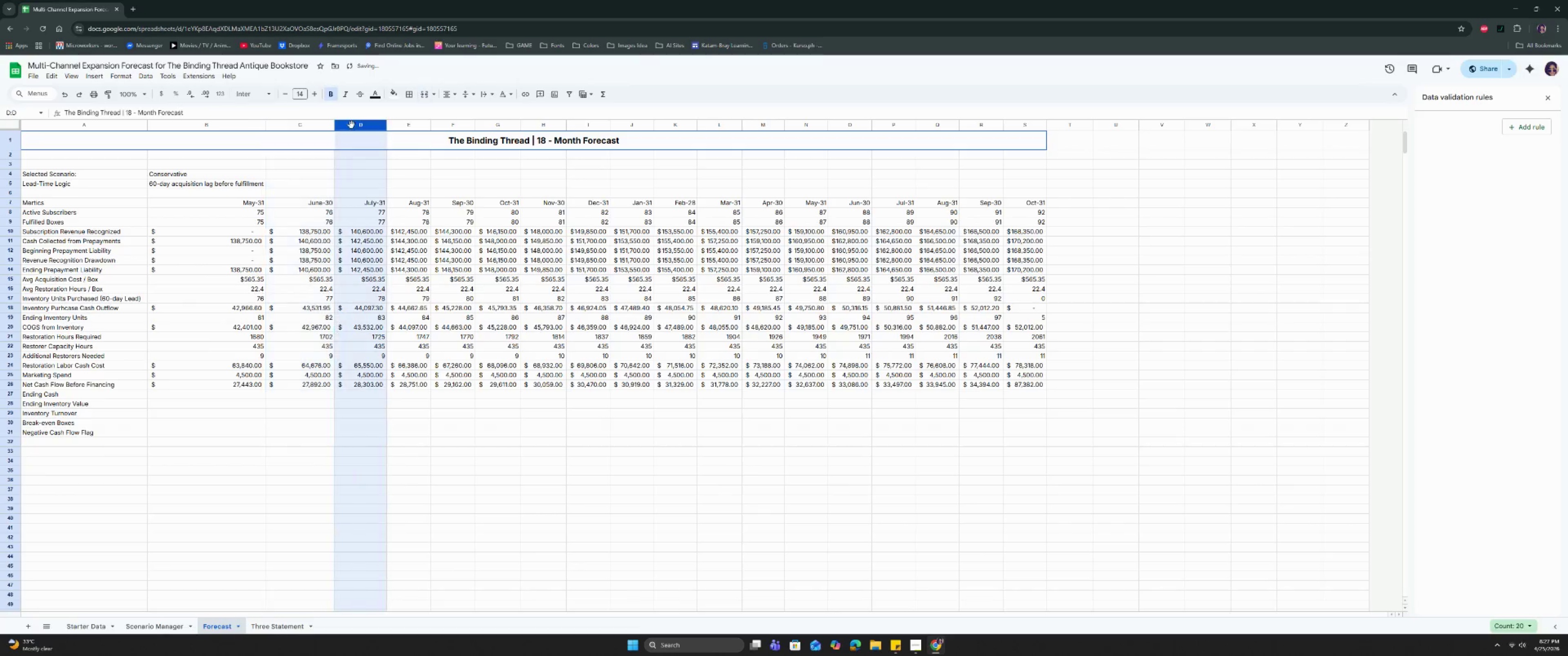 
right_click([351, 125])
 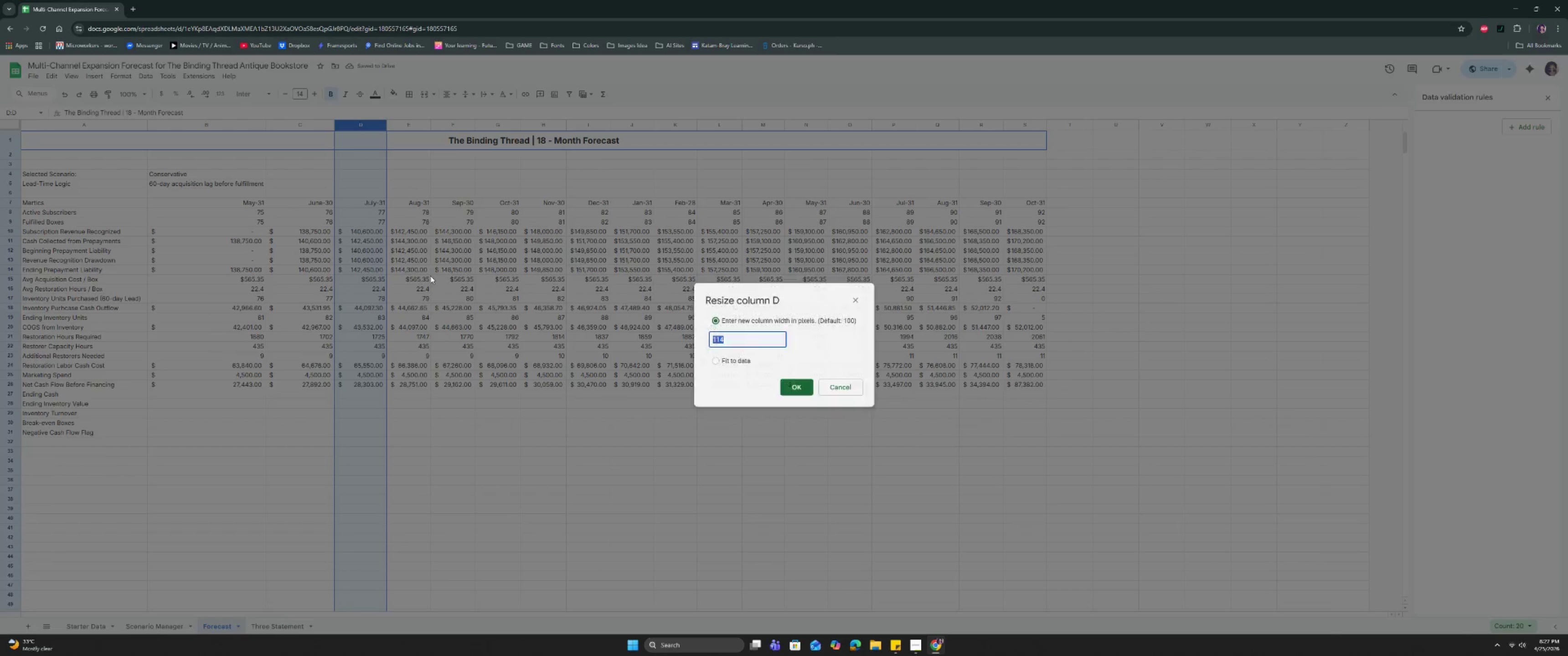 
type(159)
key(Backspace)
type(0)
 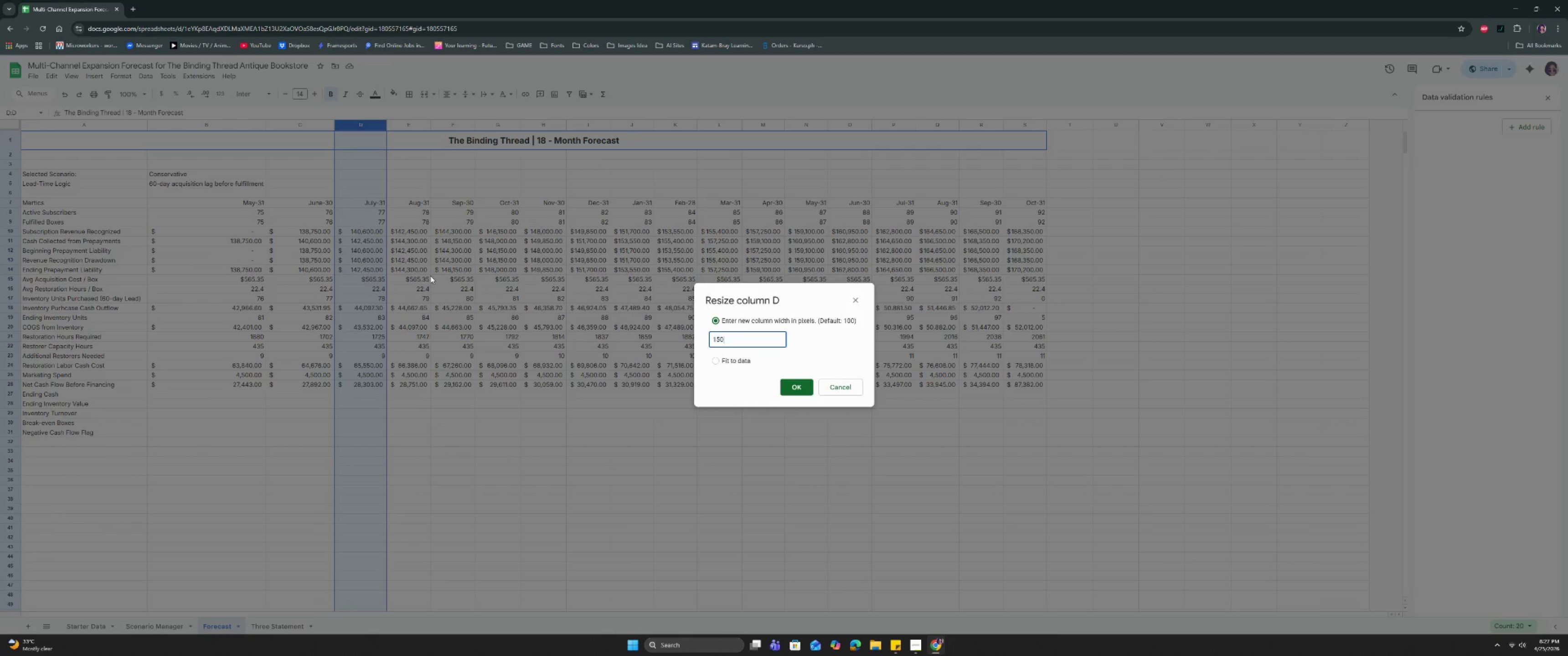 
key(Enter)
 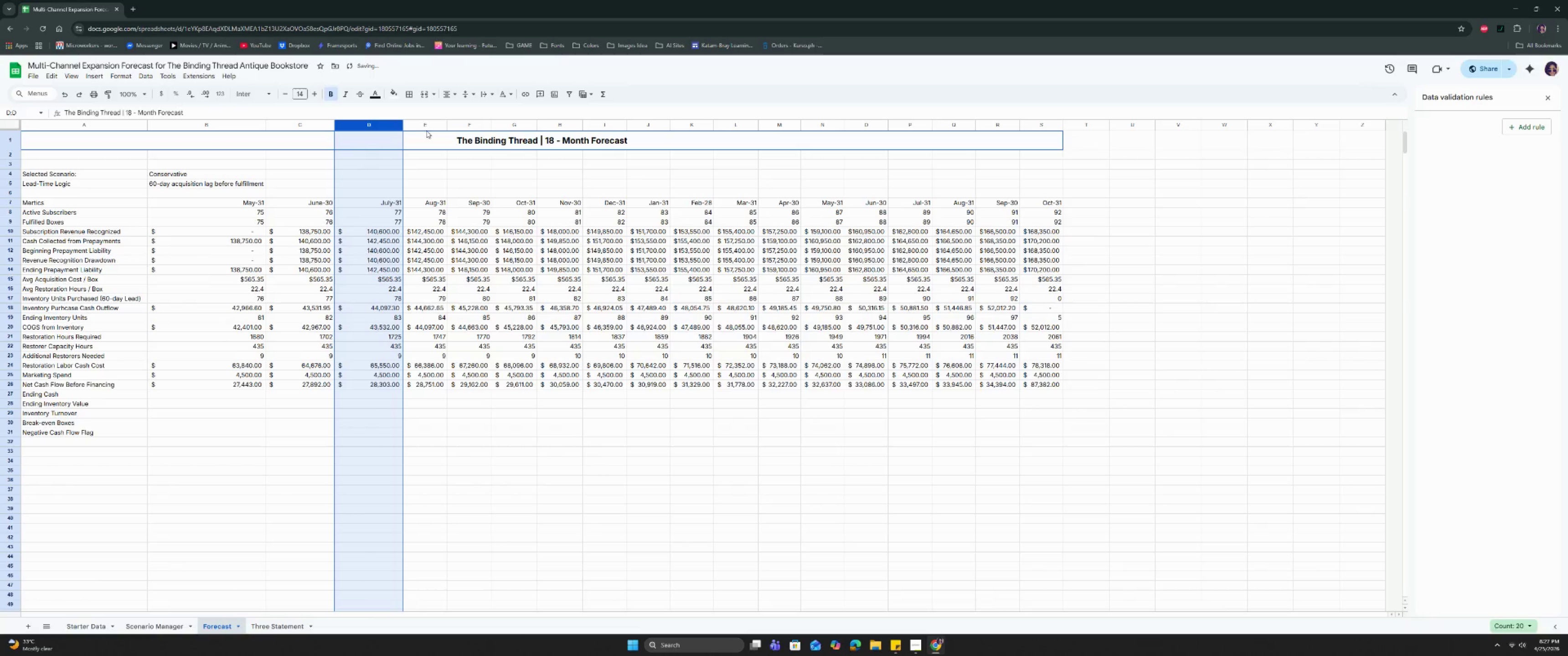 
left_click([426, 123])
 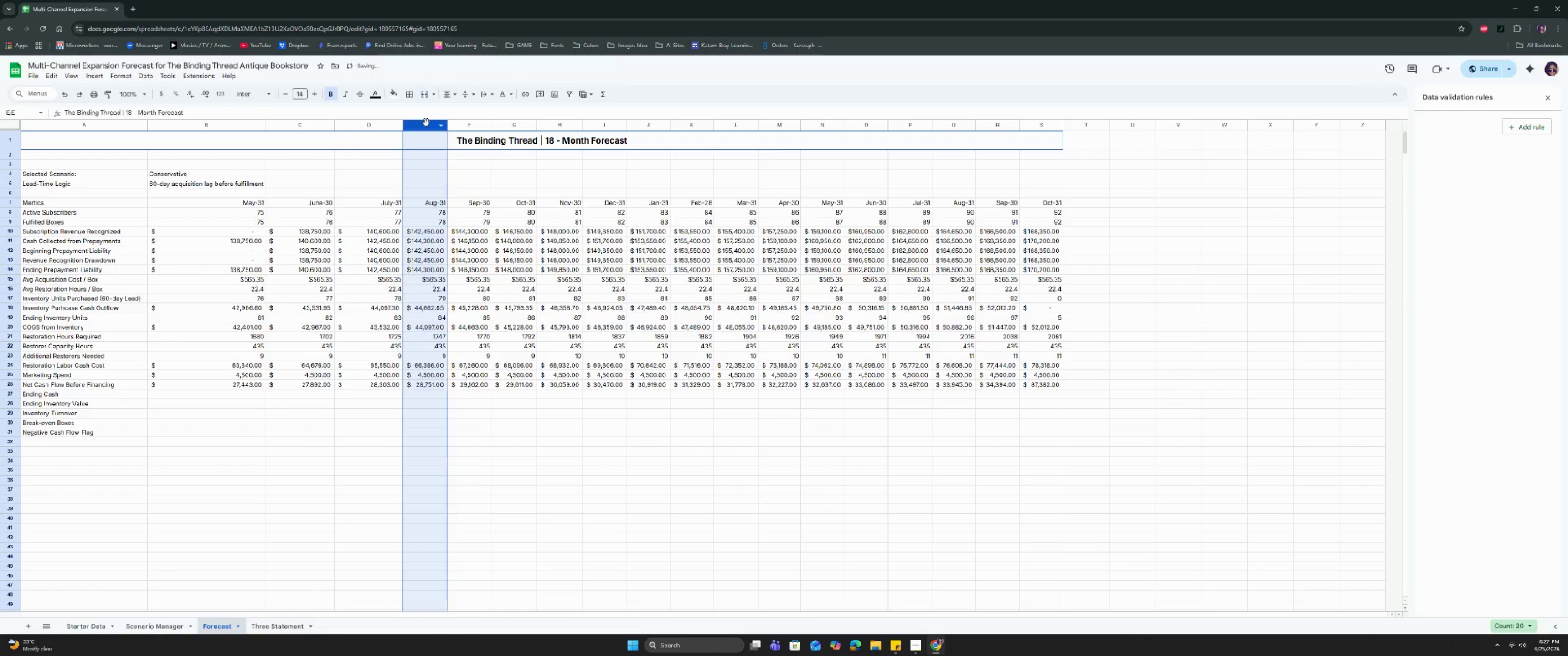 
right_click([426, 123])
 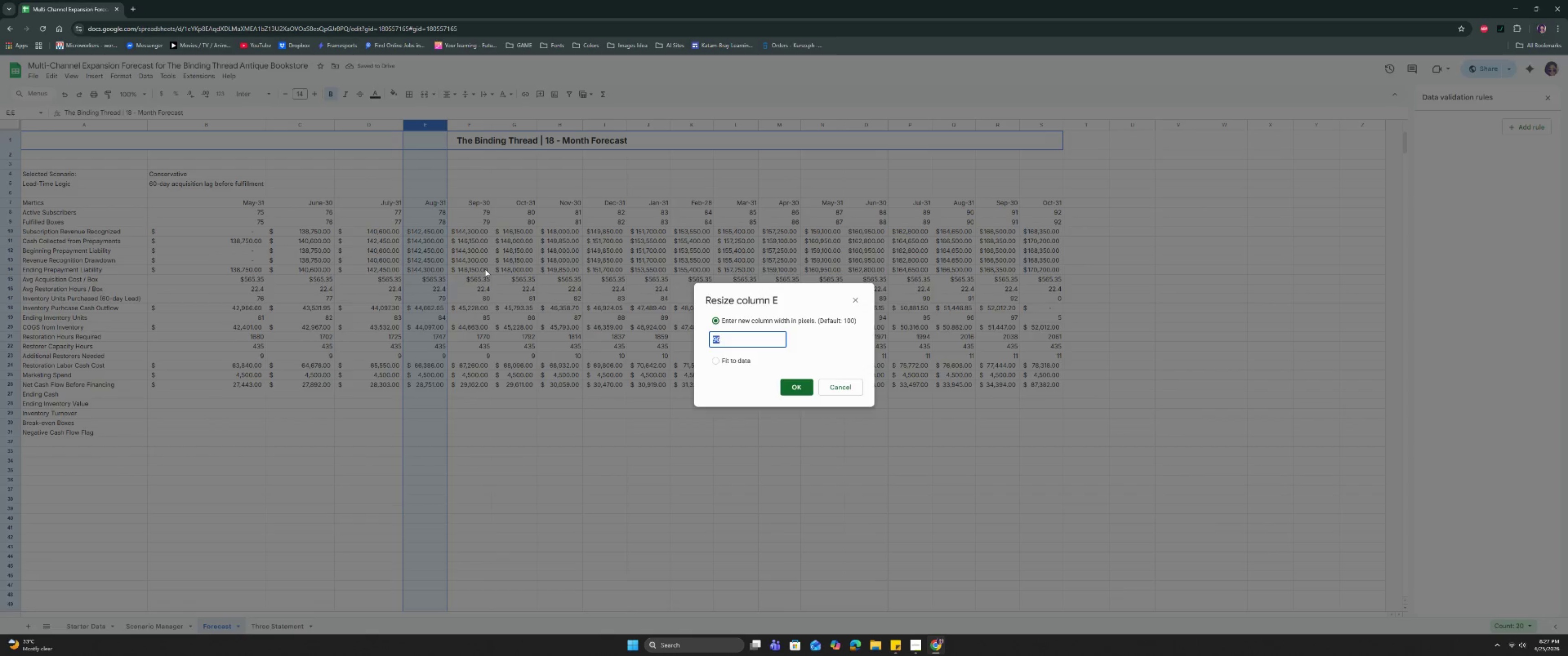 
type(150)
 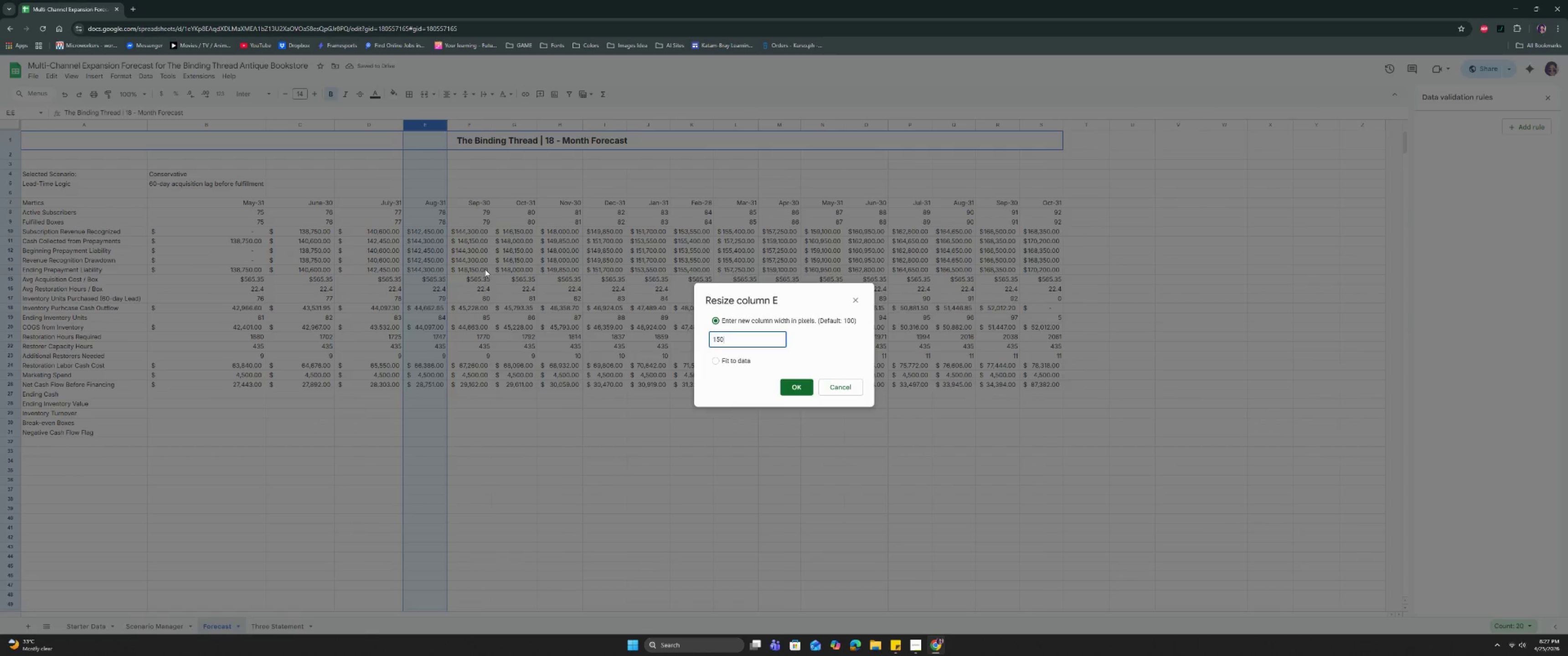 
key(Enter)
 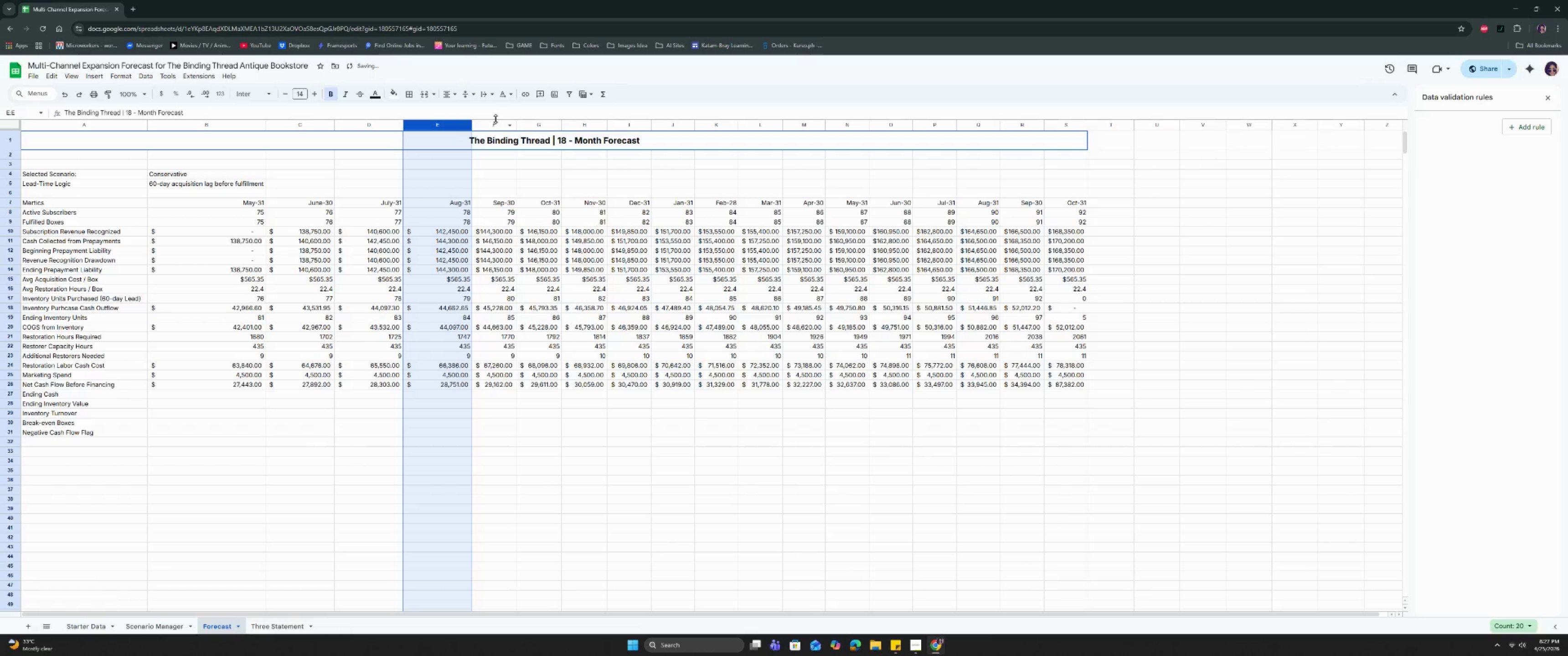 
double_click([494, 123])
 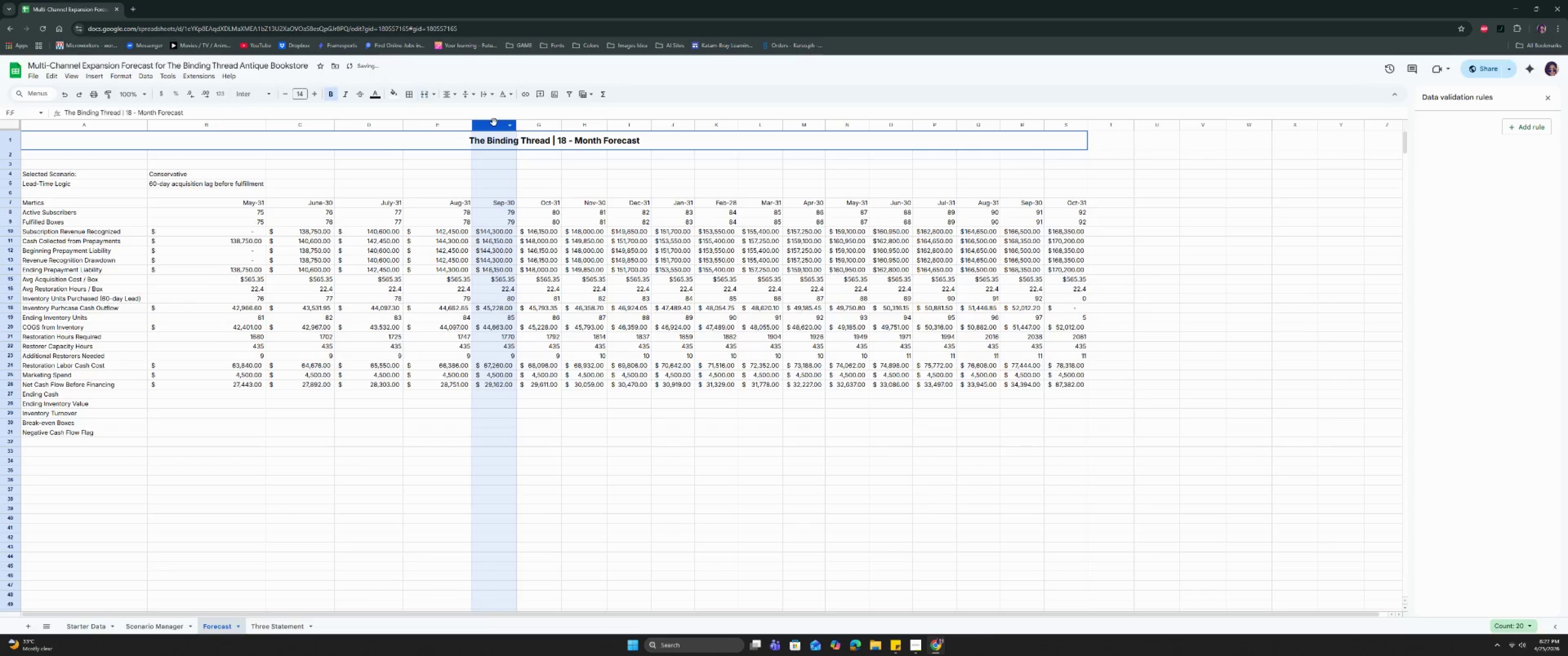 
right_click([494, 123])
 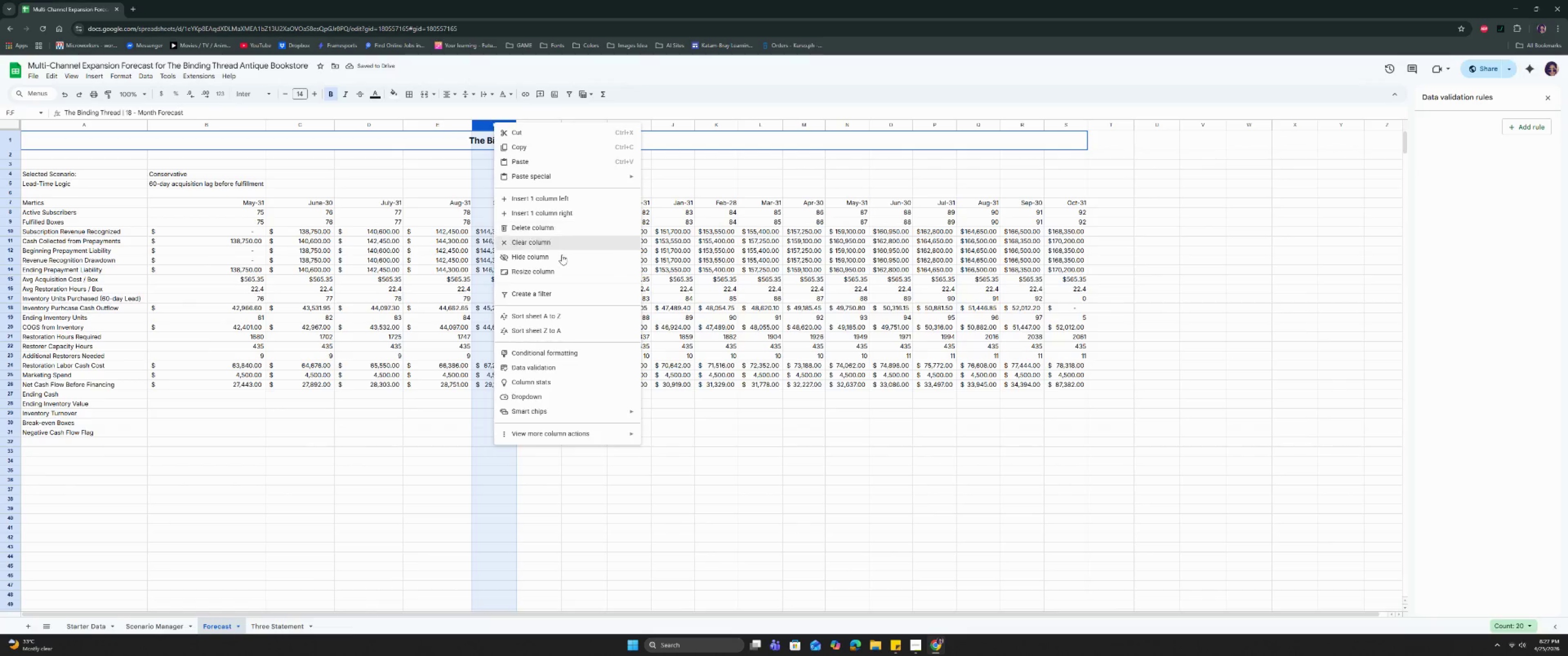 
left_click([558, 272])
 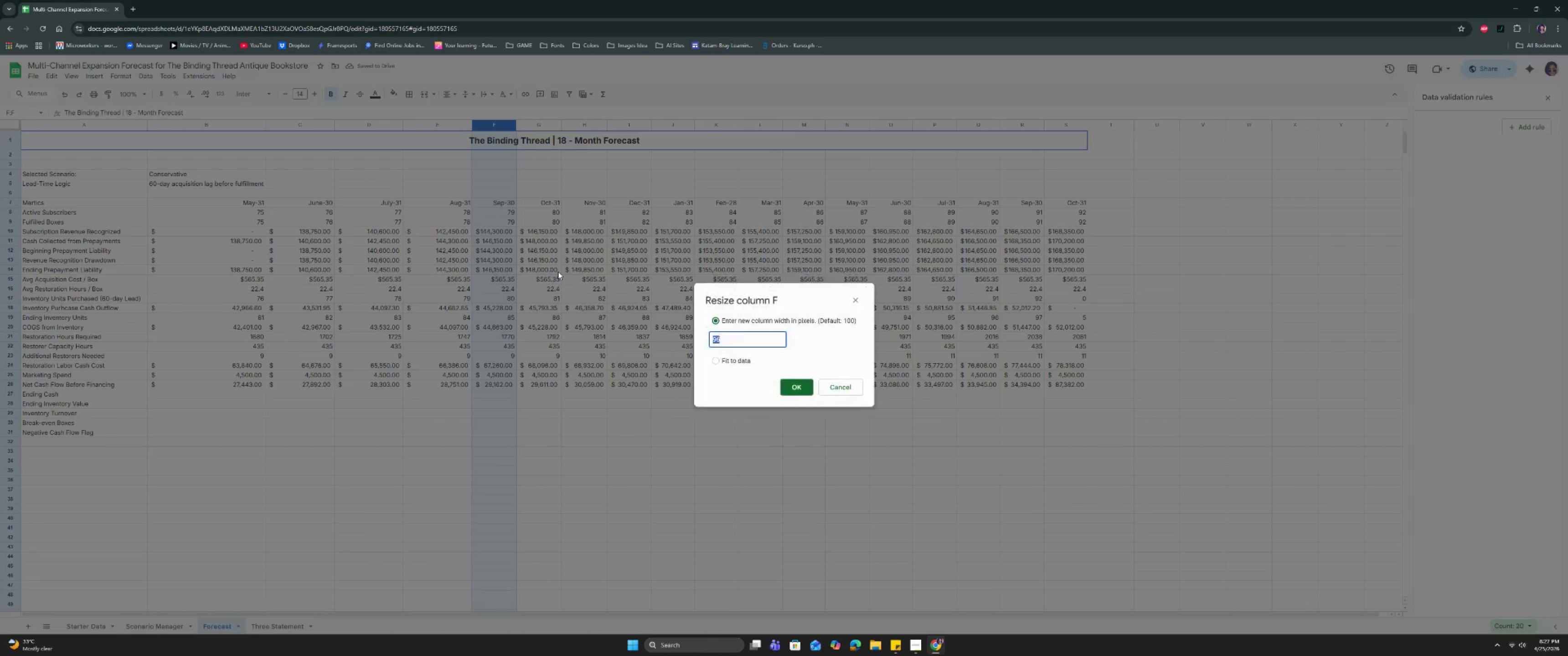 
type(150)
 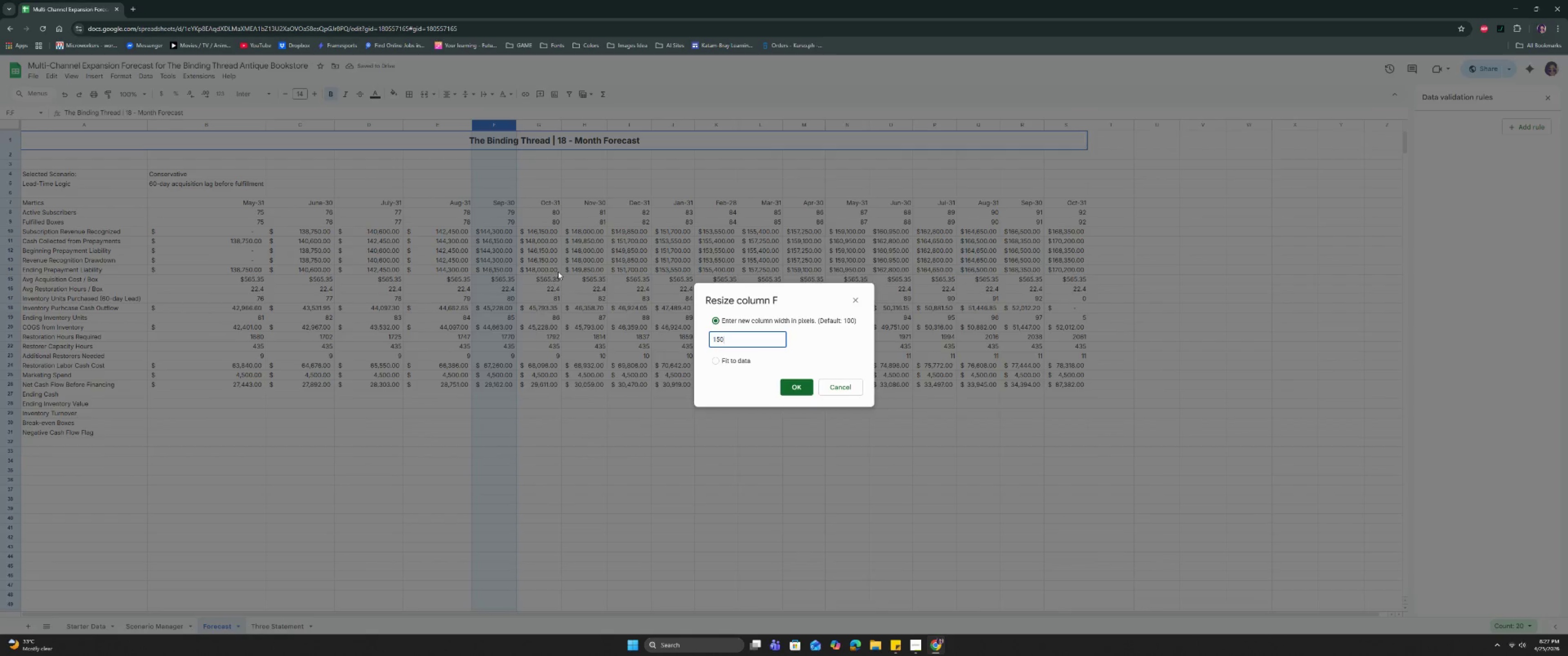 
key(Enter)
 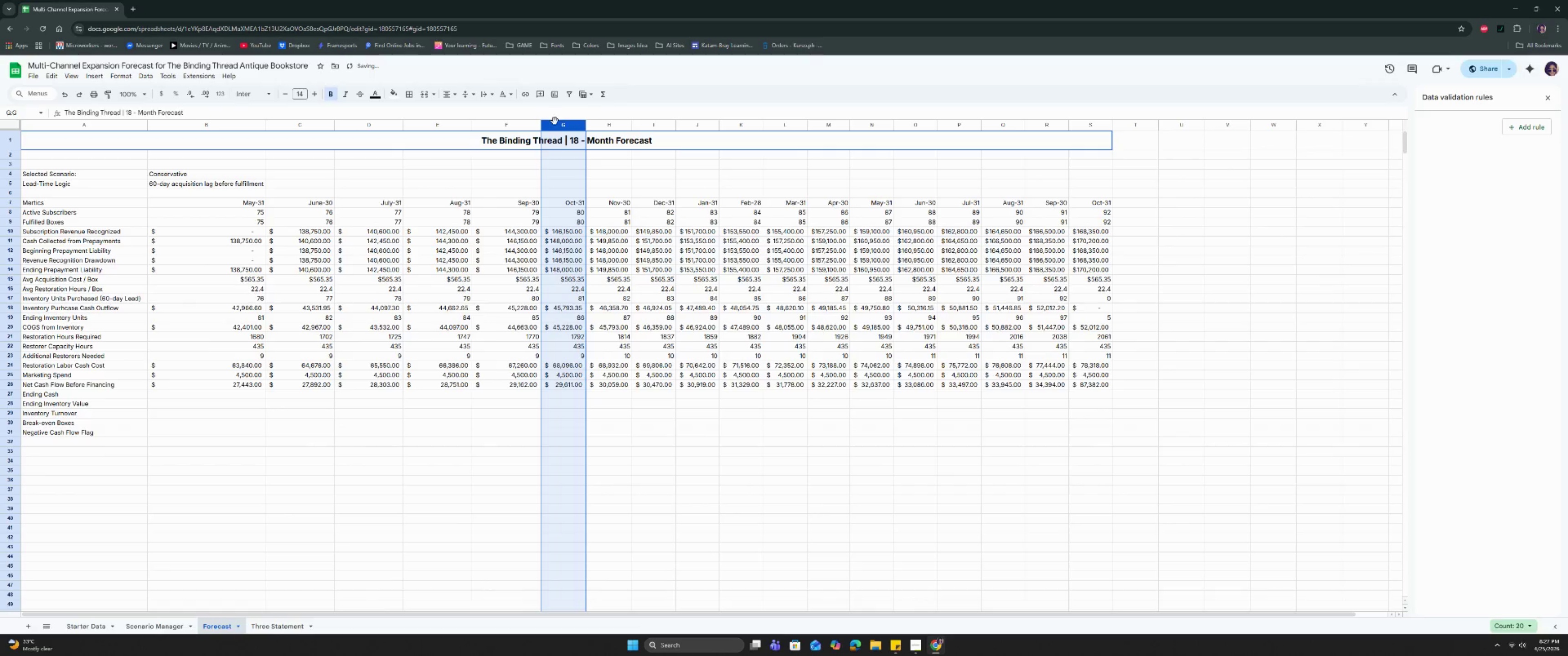 
left_click([606, 276])
 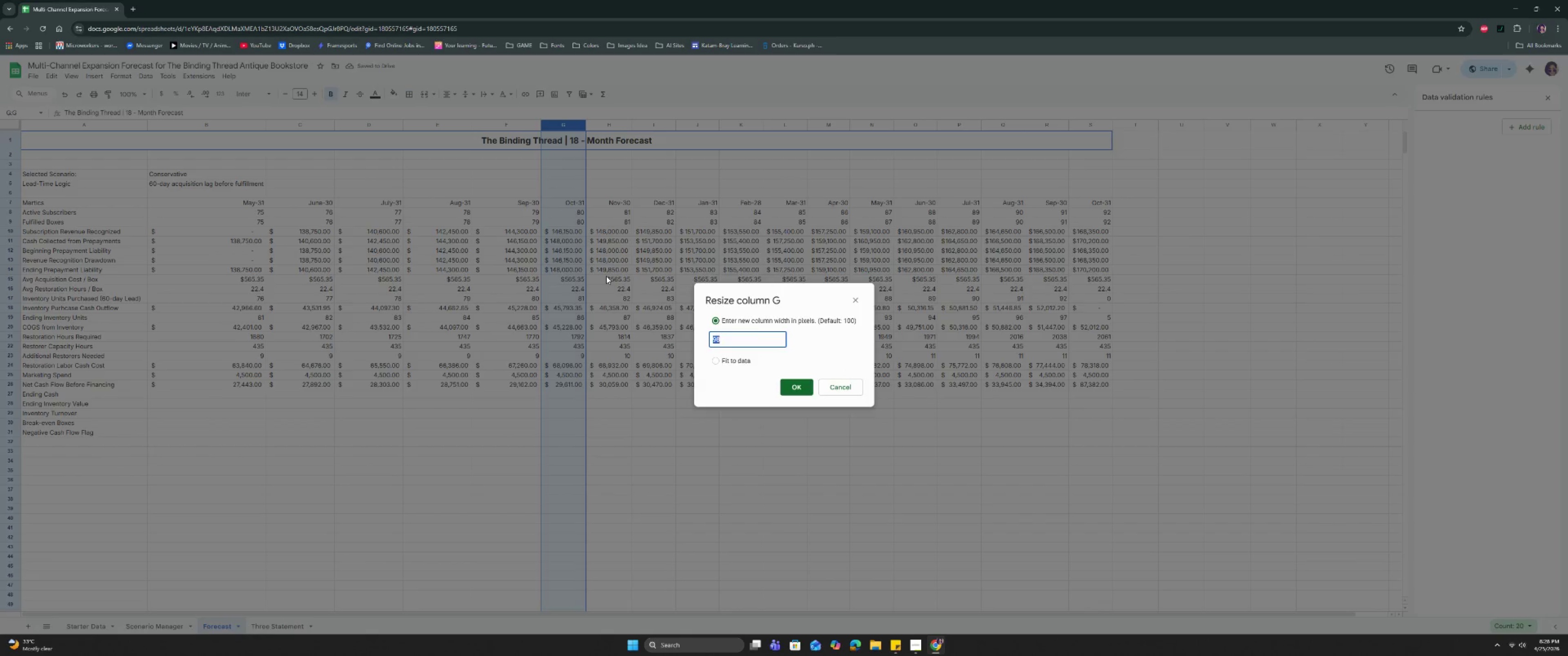 
type(150)
 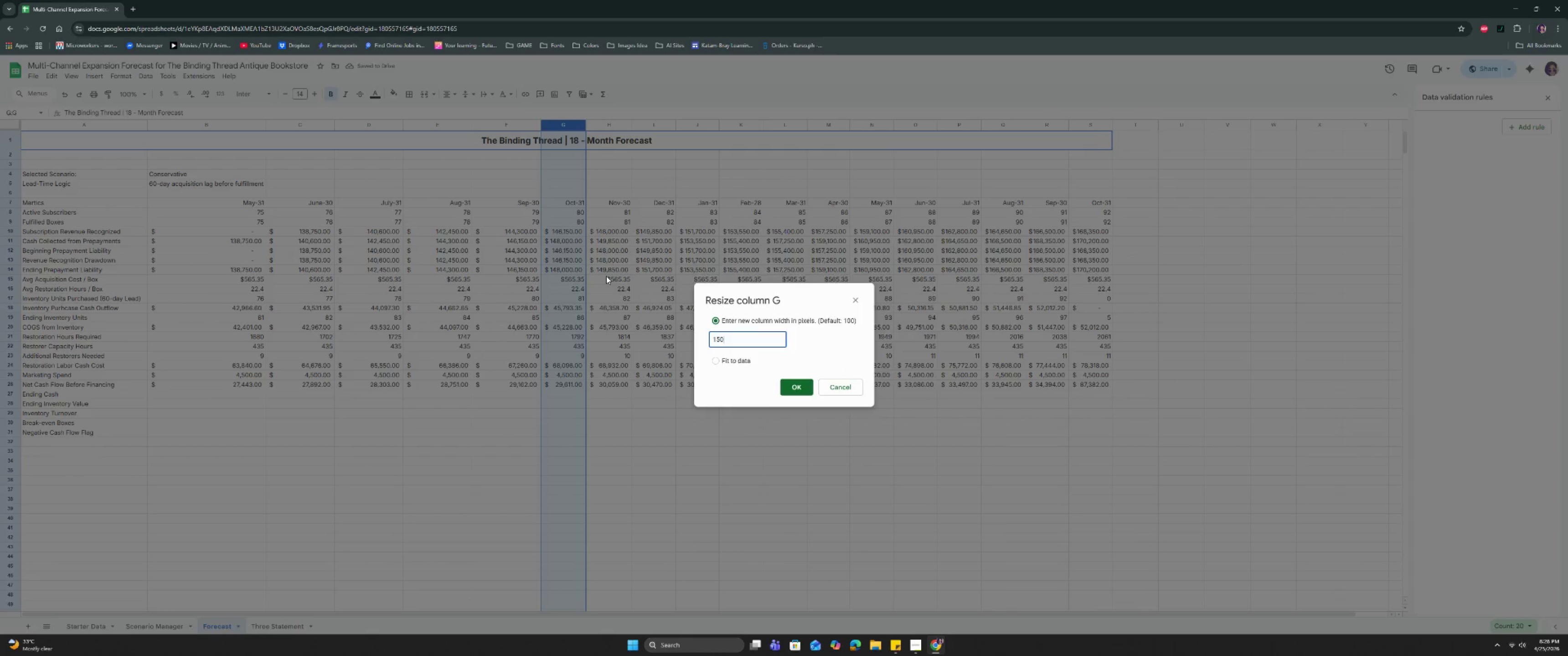 
key(Enter)
 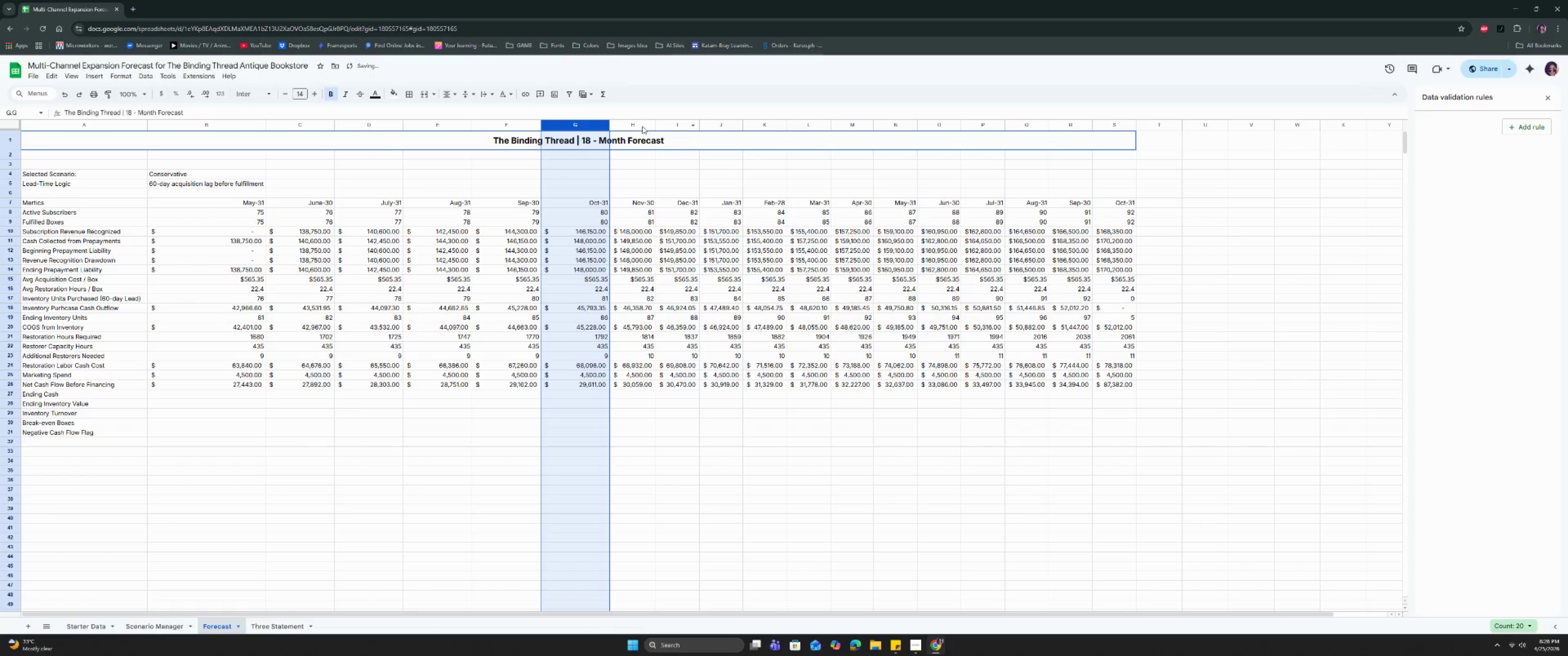 
left_click([633, 123])
 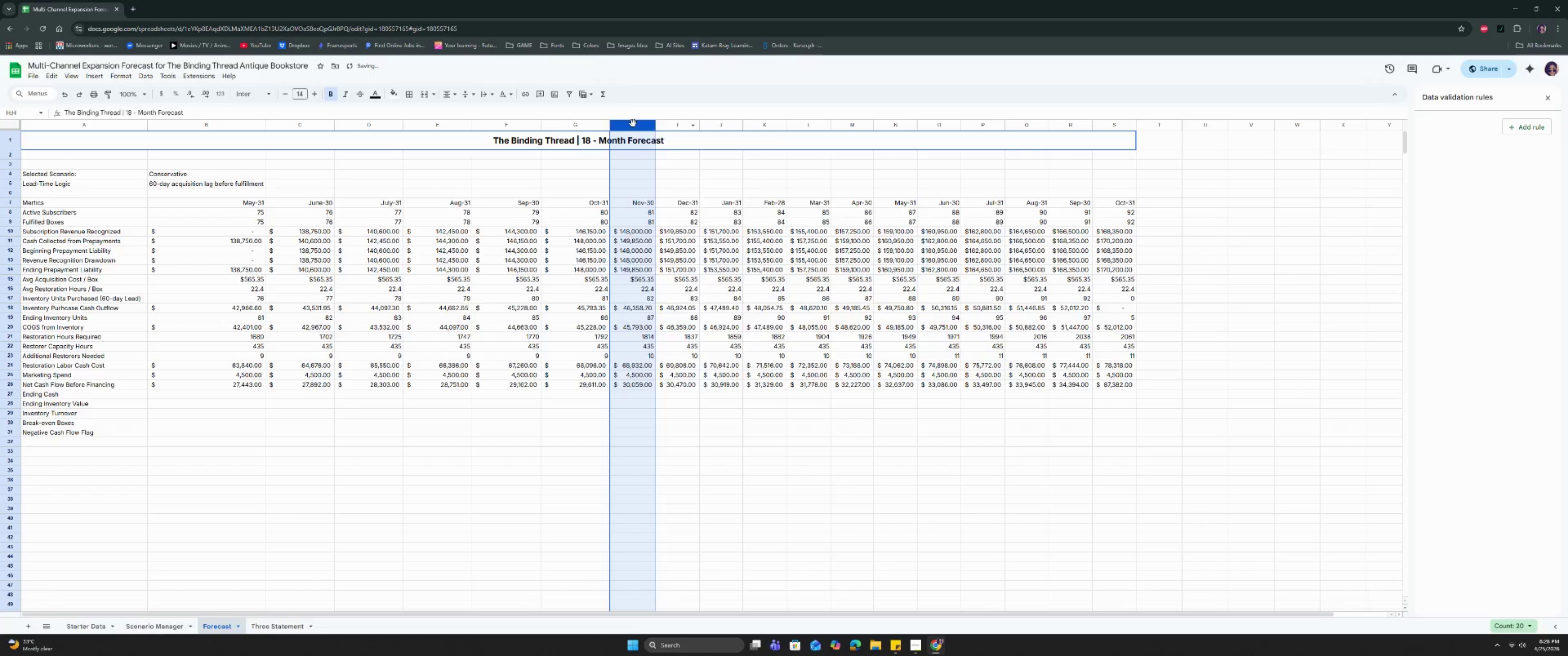 
right_click([633, 123])
 